 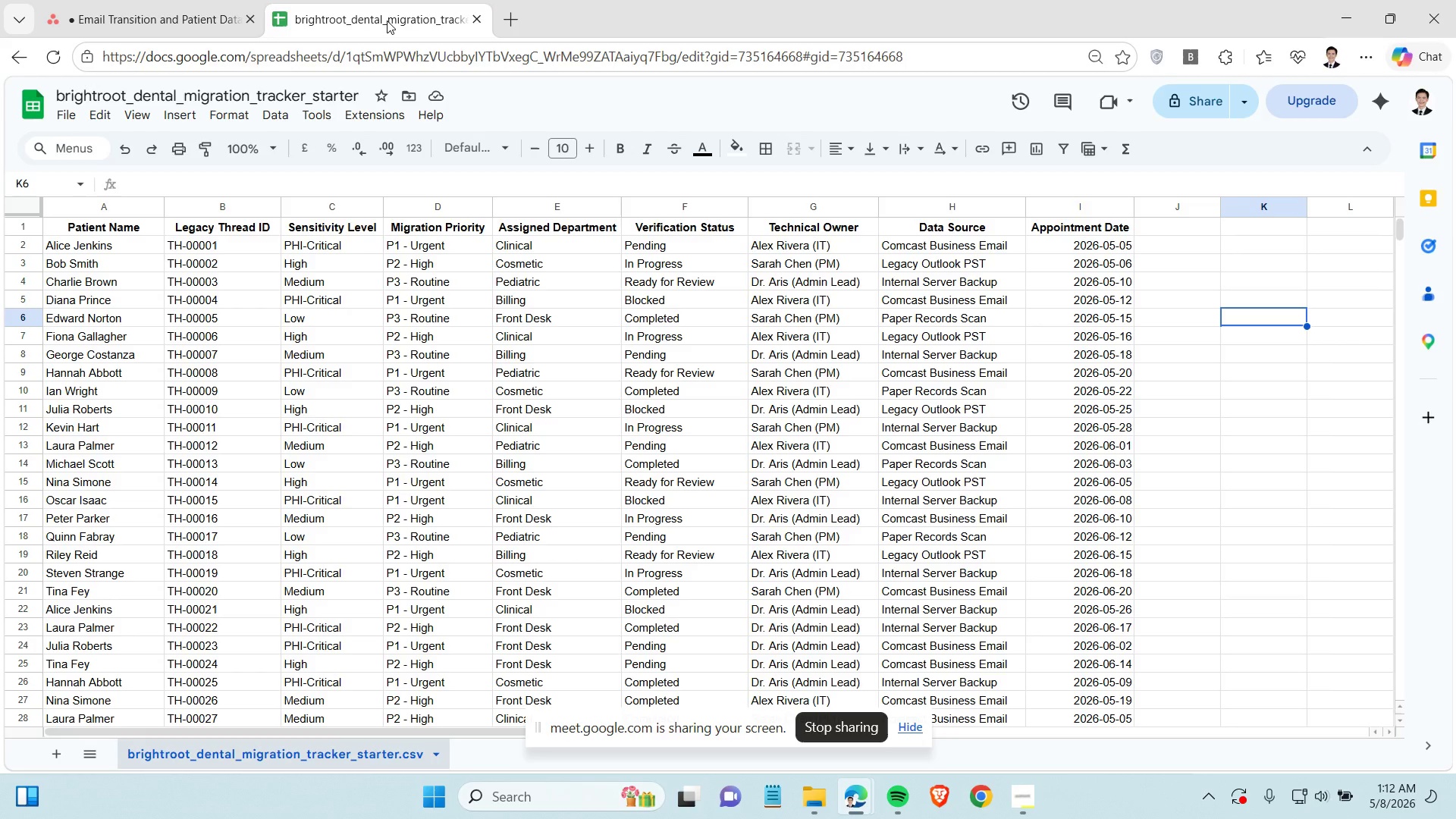 
left_click([174, 5])
 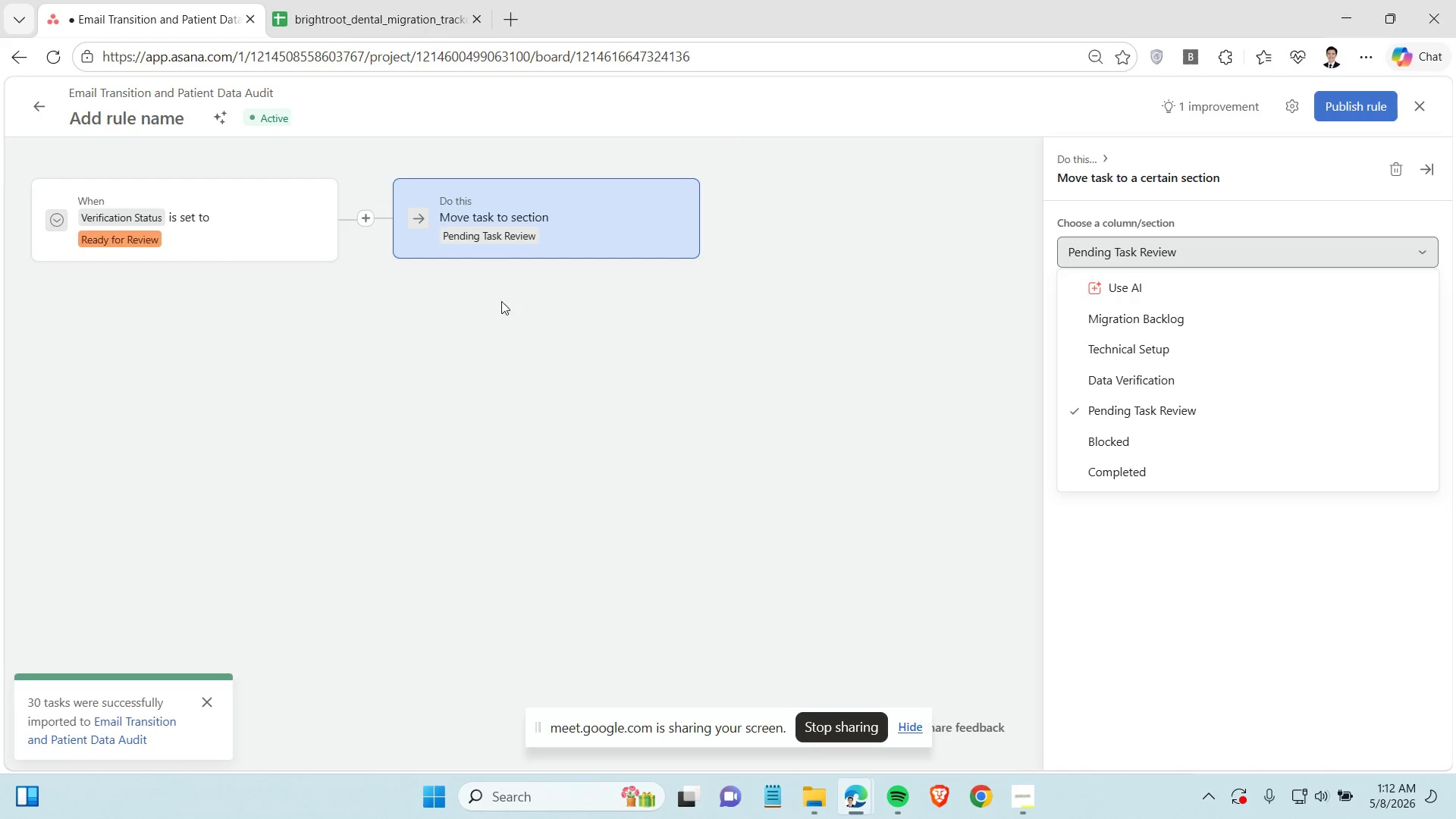 
wait(5.36)
 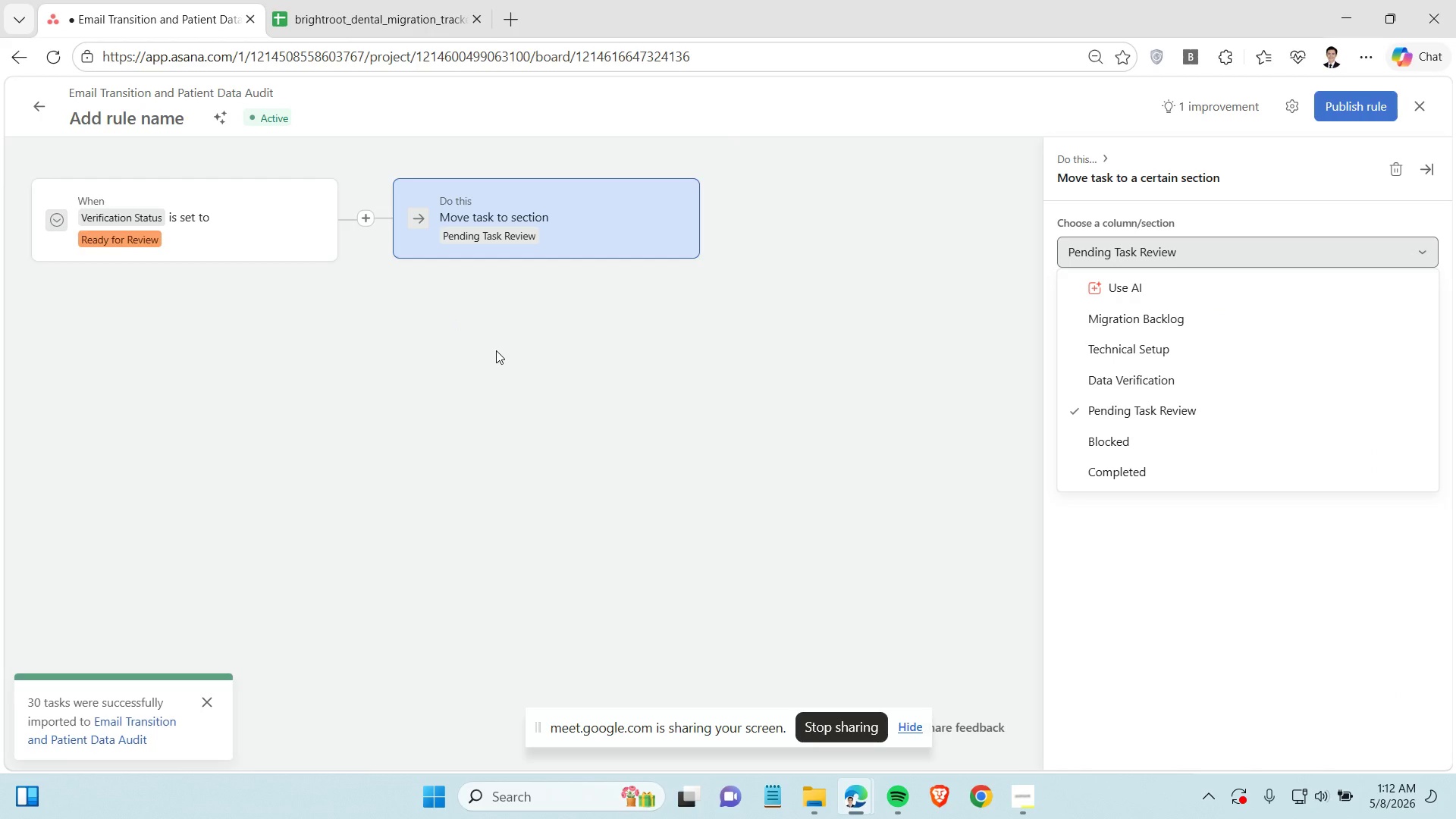 
left_click([544, 253])
 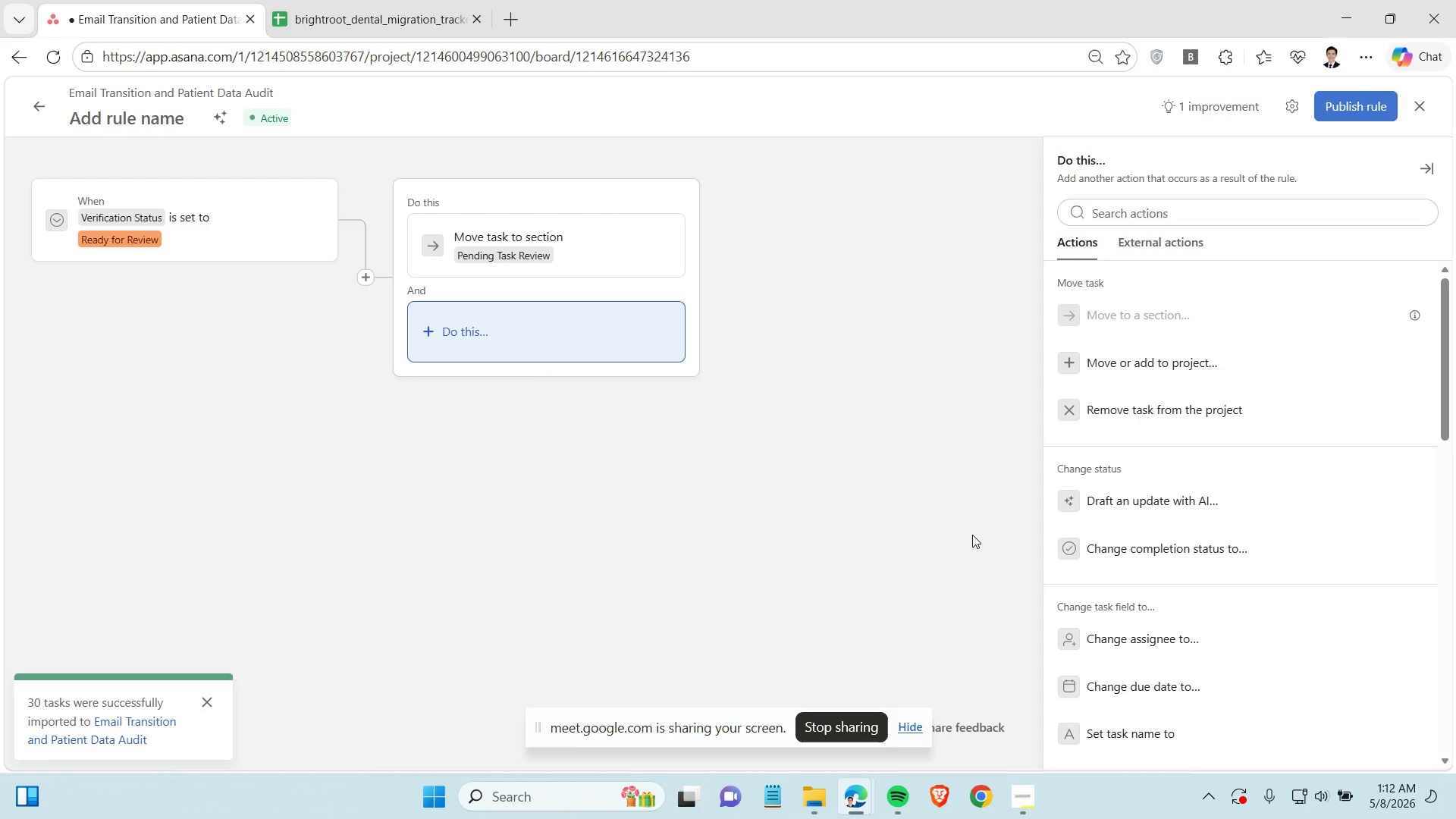 
scroll: coordinate [1226, 561], scroll_direction: down, amount: 17.0
 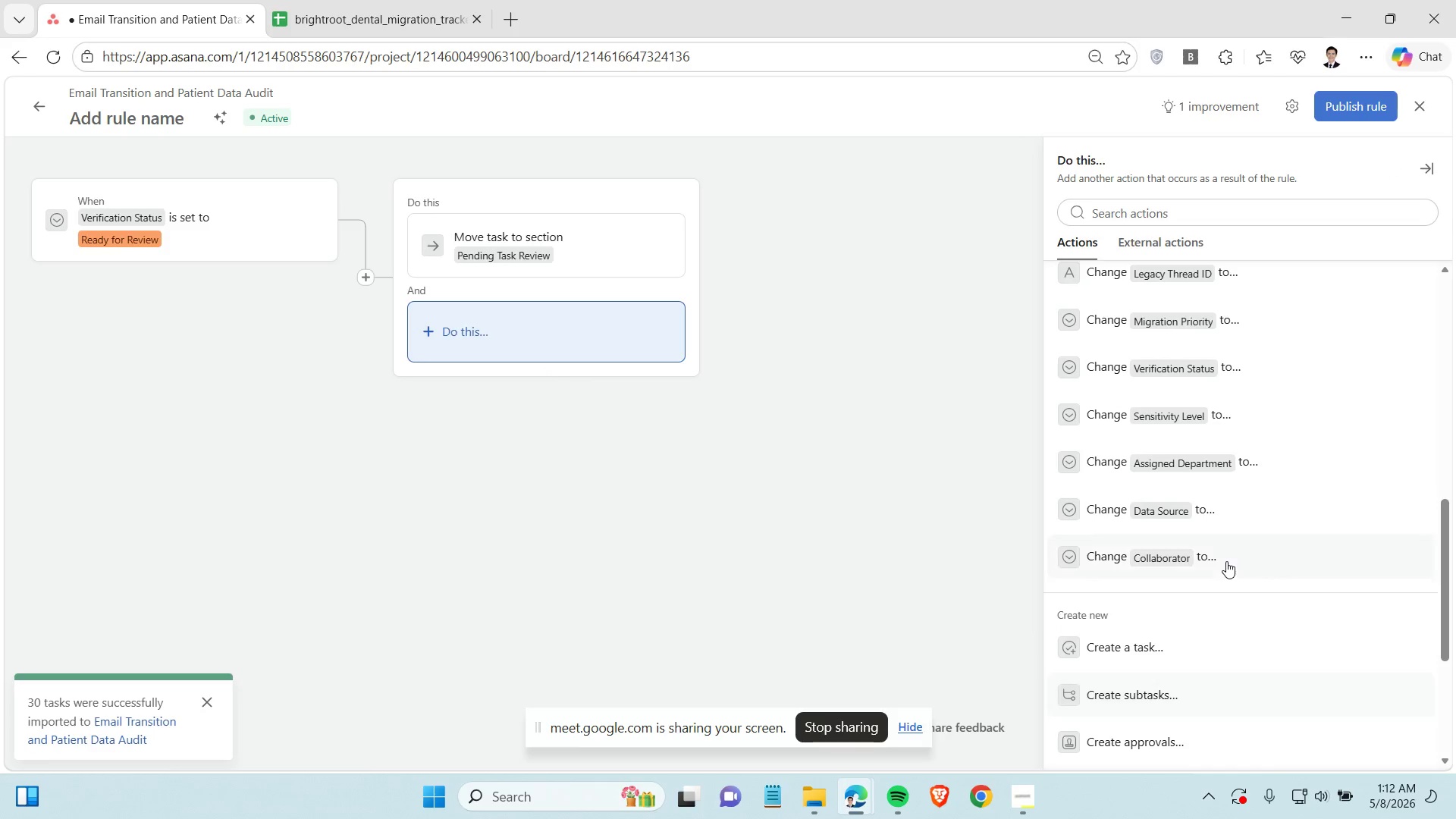 
scroll: coordinate [1226, 561], scroll_direction: up, amount: 1.0
 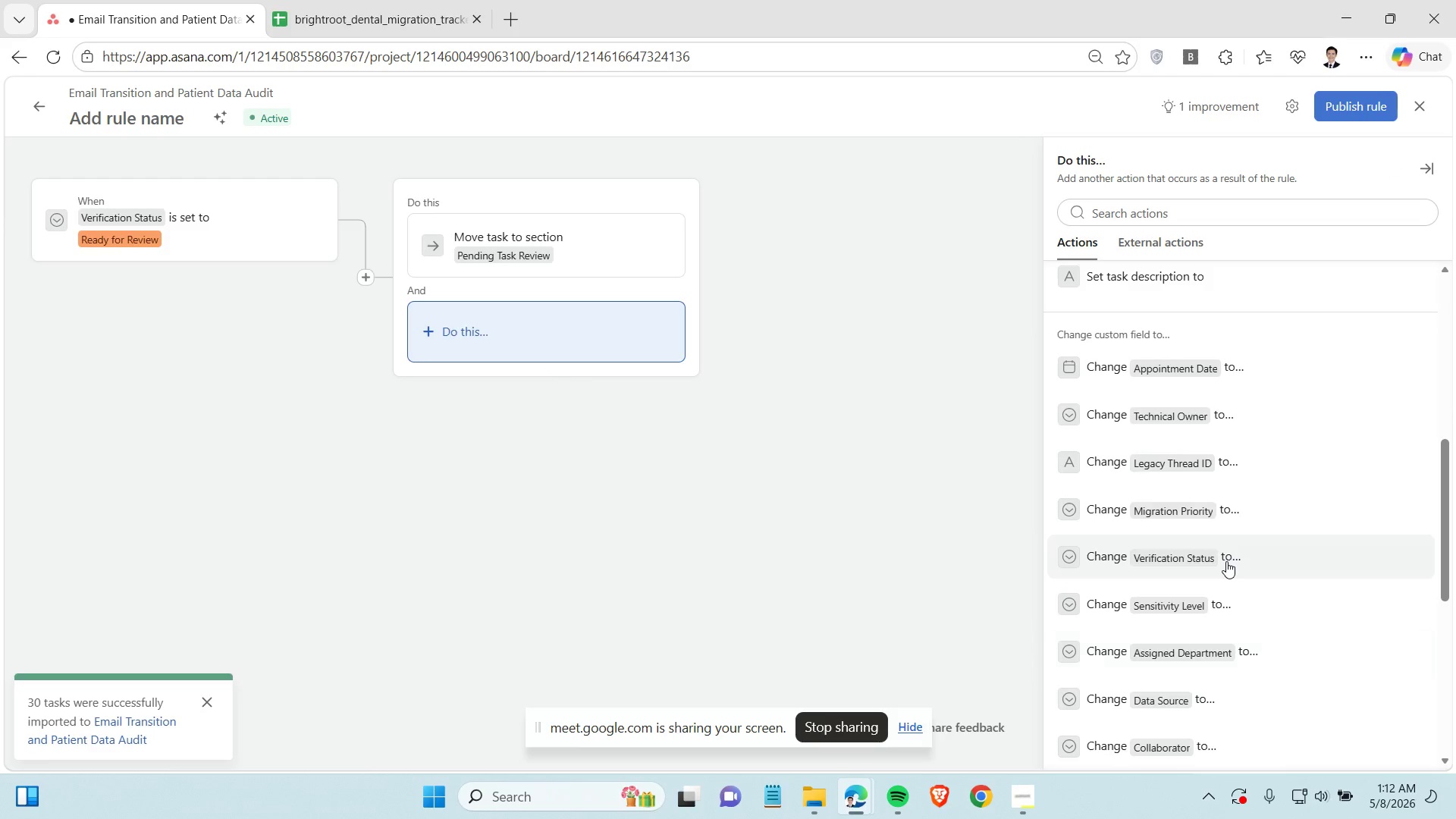 
scroll: coordinate [1225, 563], scroll_direction: down, amount: 9.0
 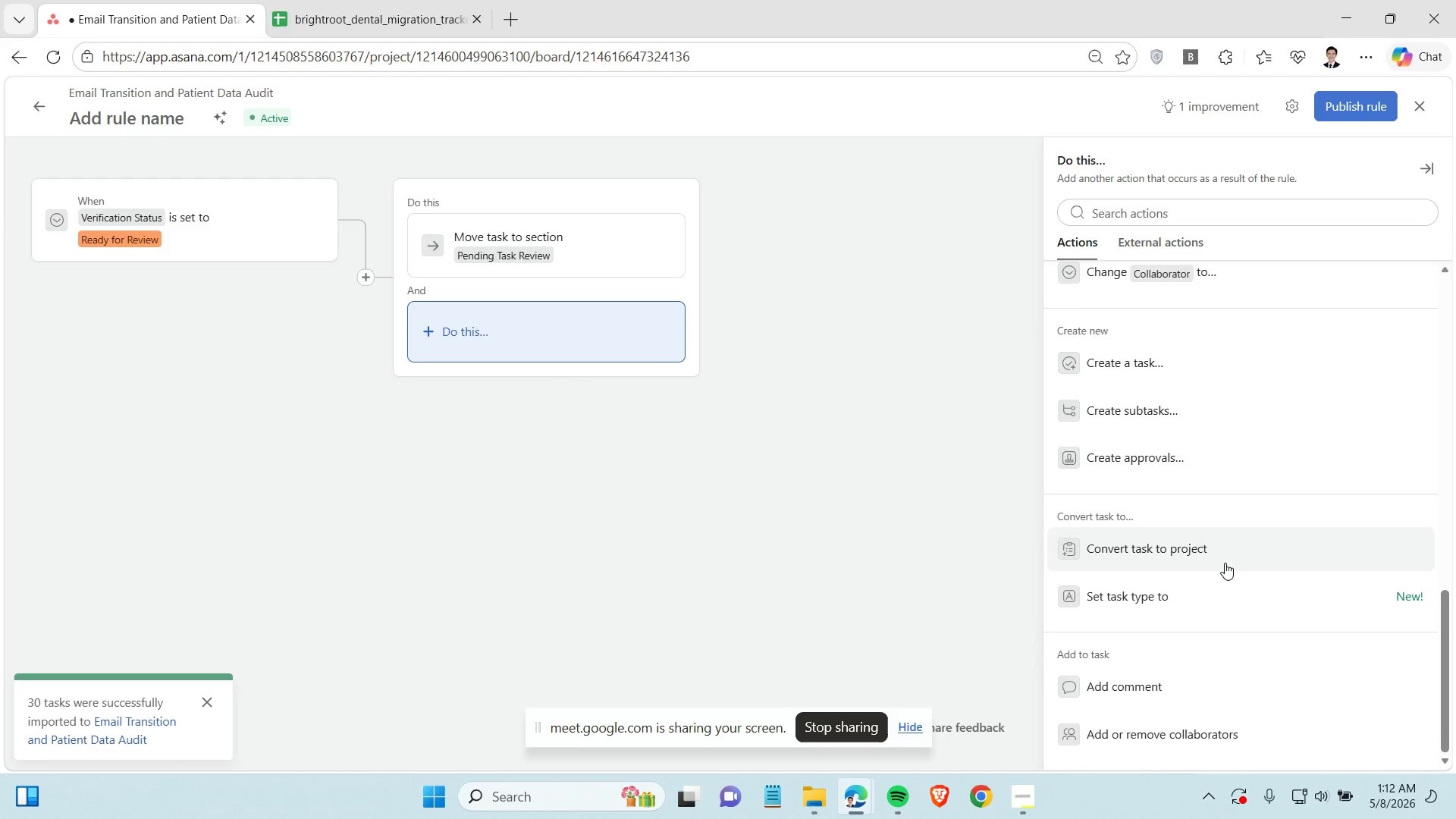 
scroll: coordinate [1225, 563], scroll_direction: up, amount: 4.0
 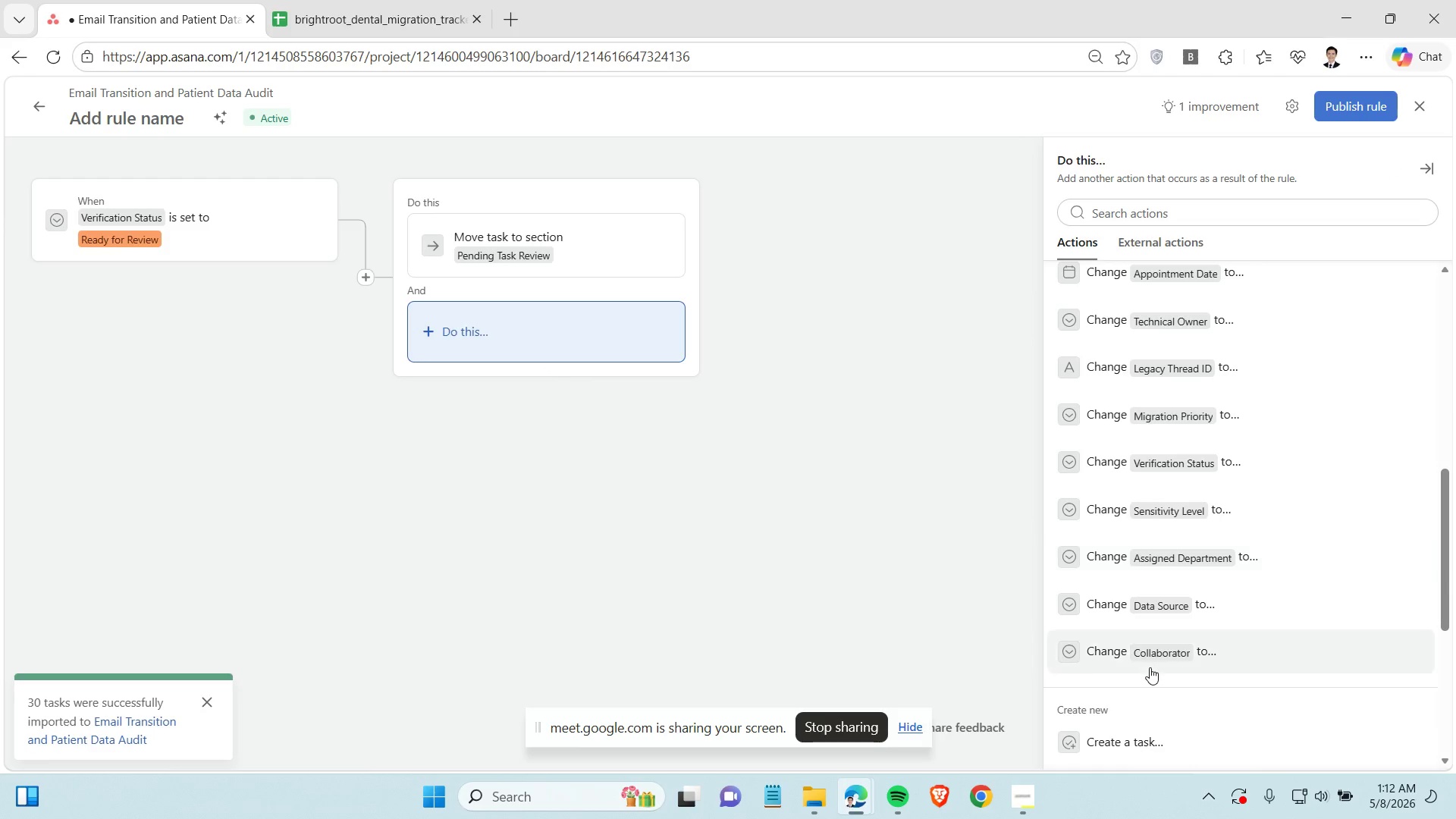 
left_click([1155, 654])
 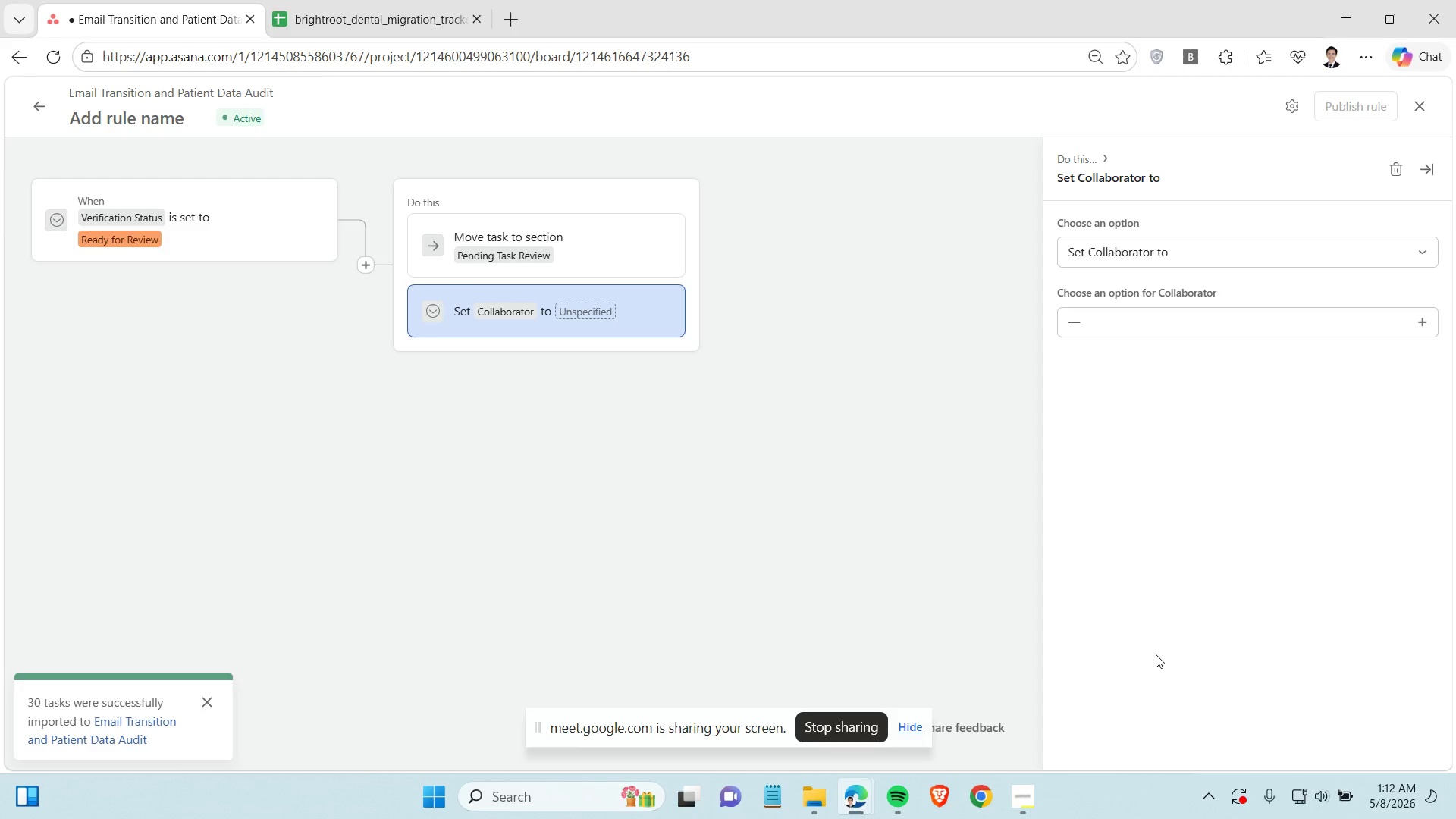 
wait(9.14)
 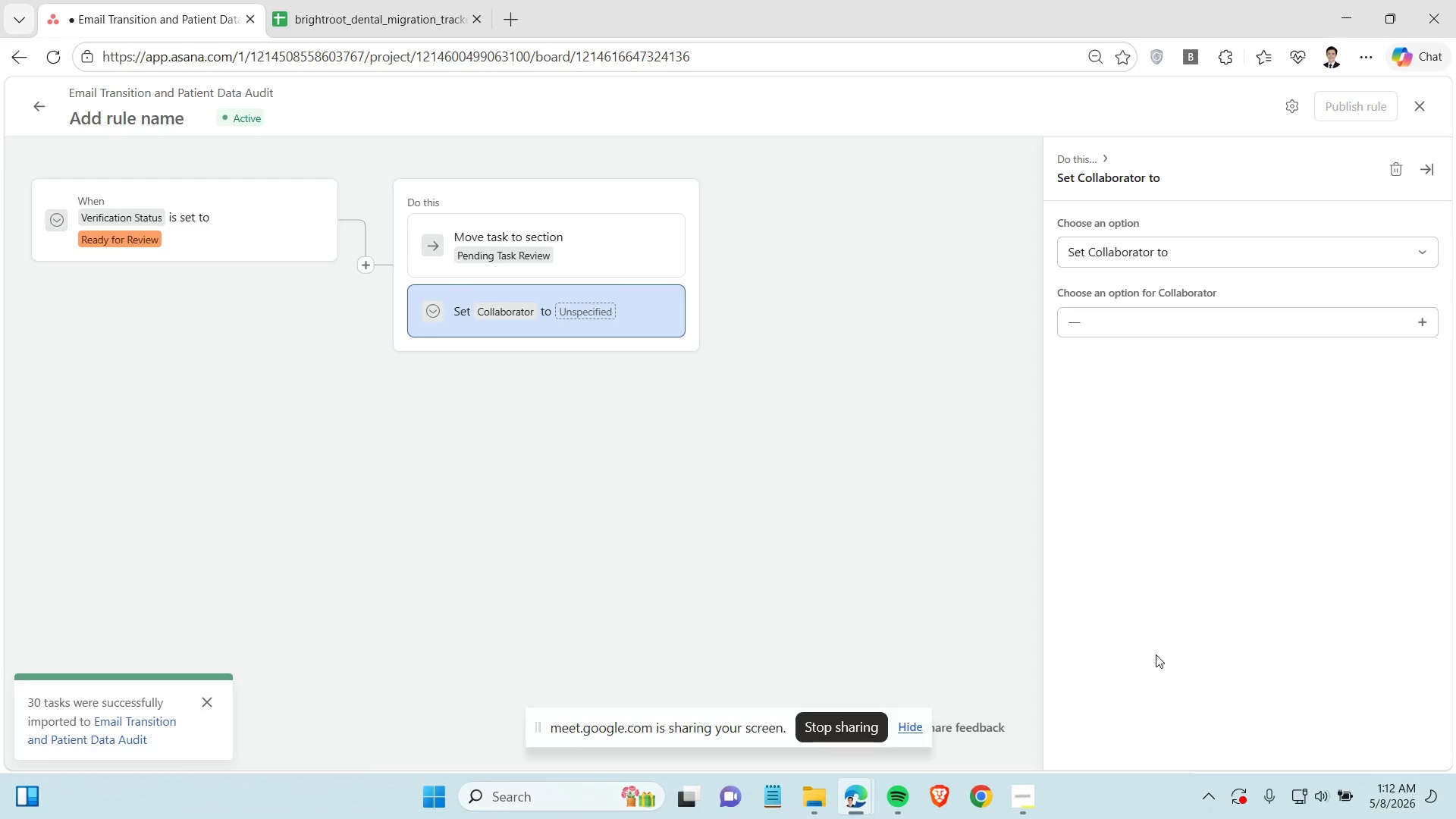 
left_click([1102, 319])
 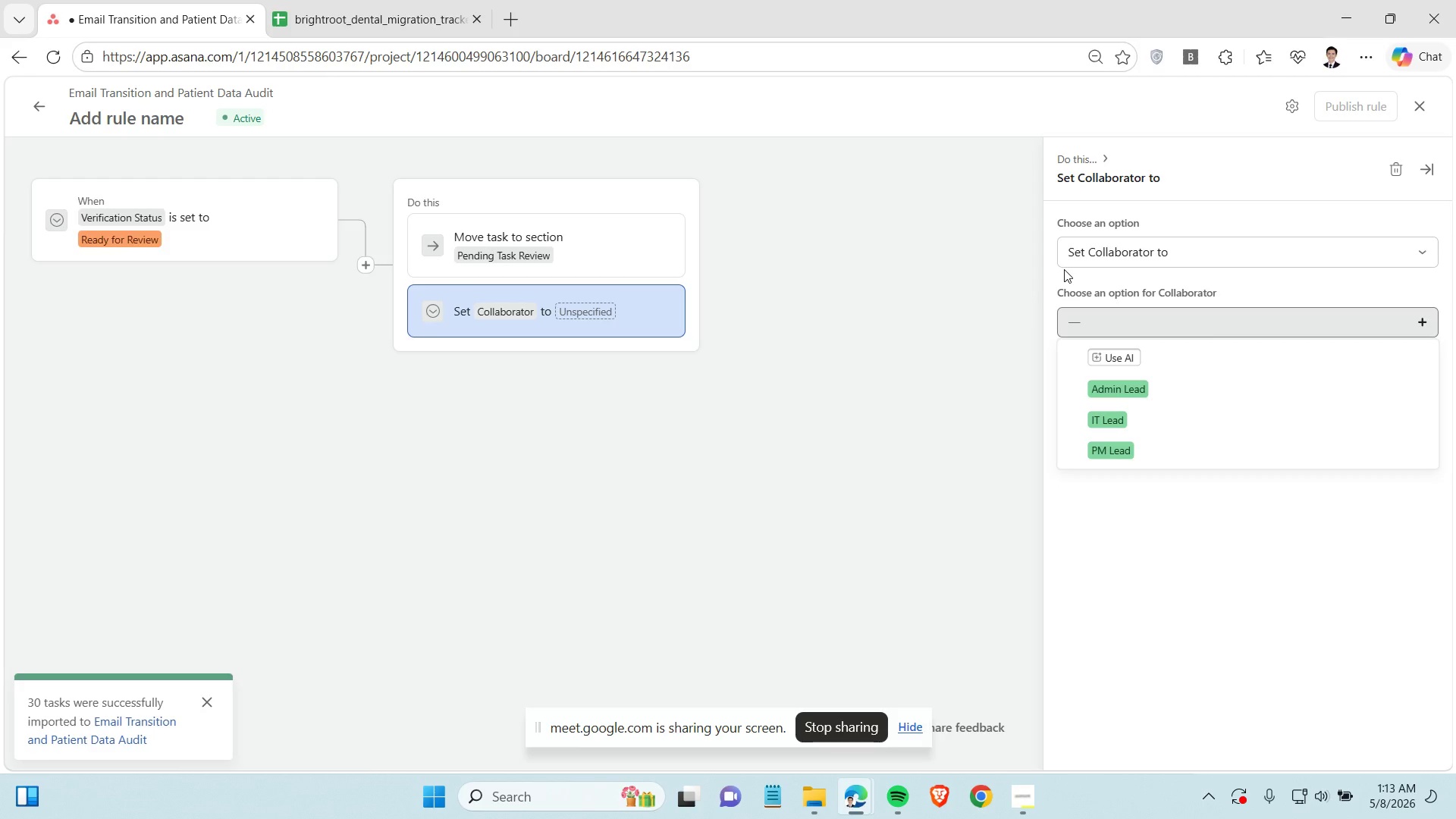 
wait(16.05)
 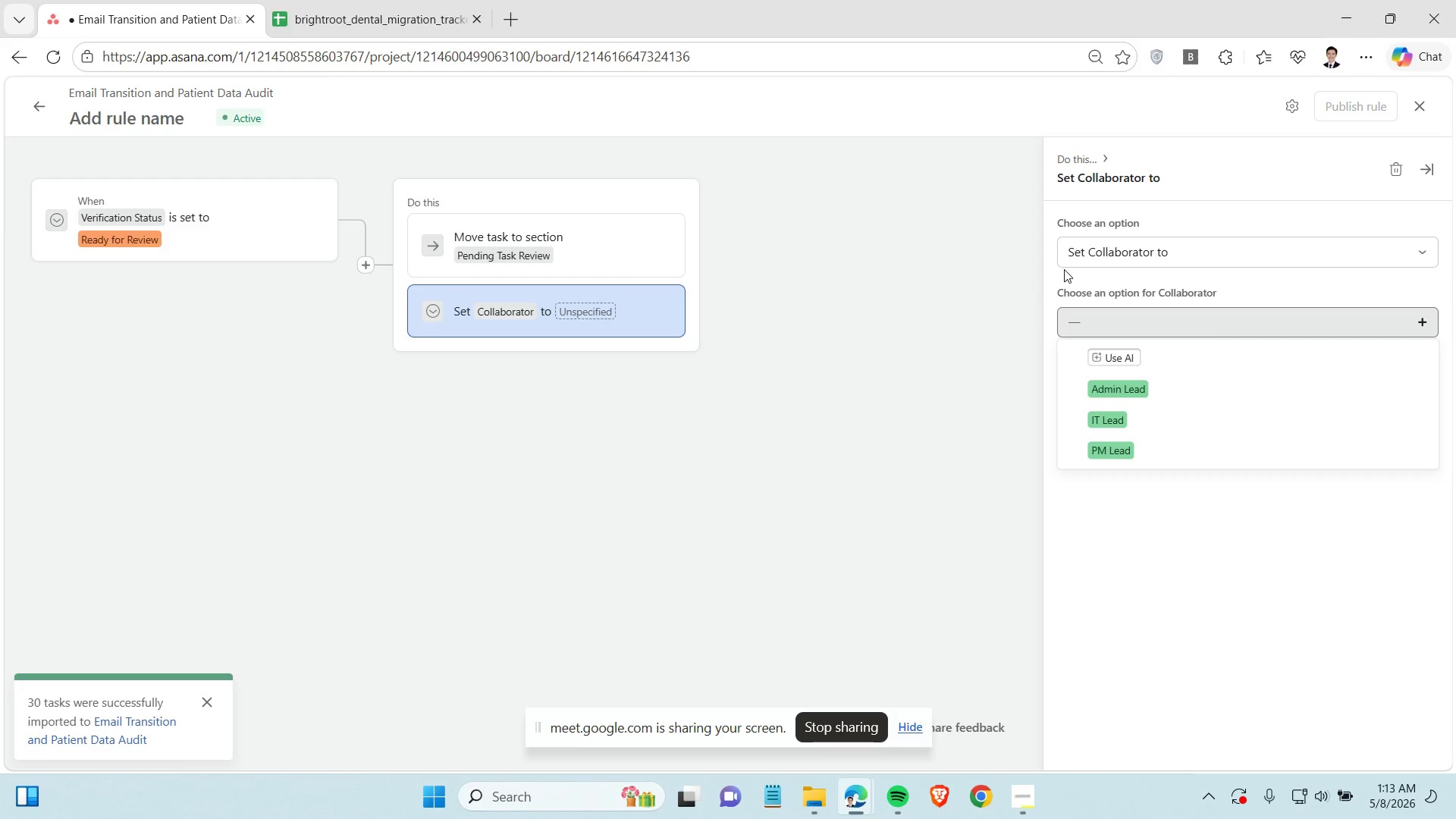 
left_click([11, 55])
 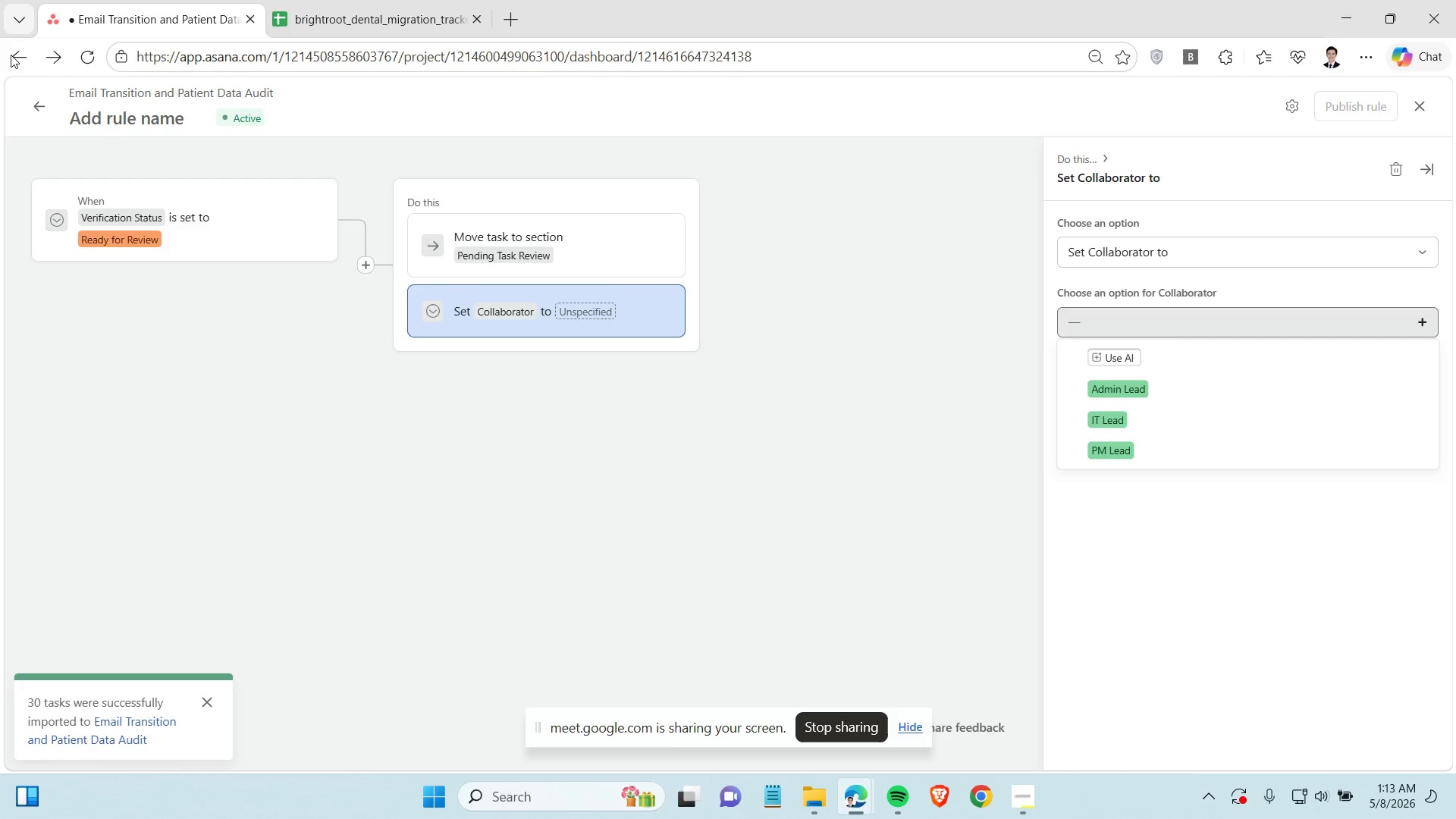 
mouse_move([27, 42])
 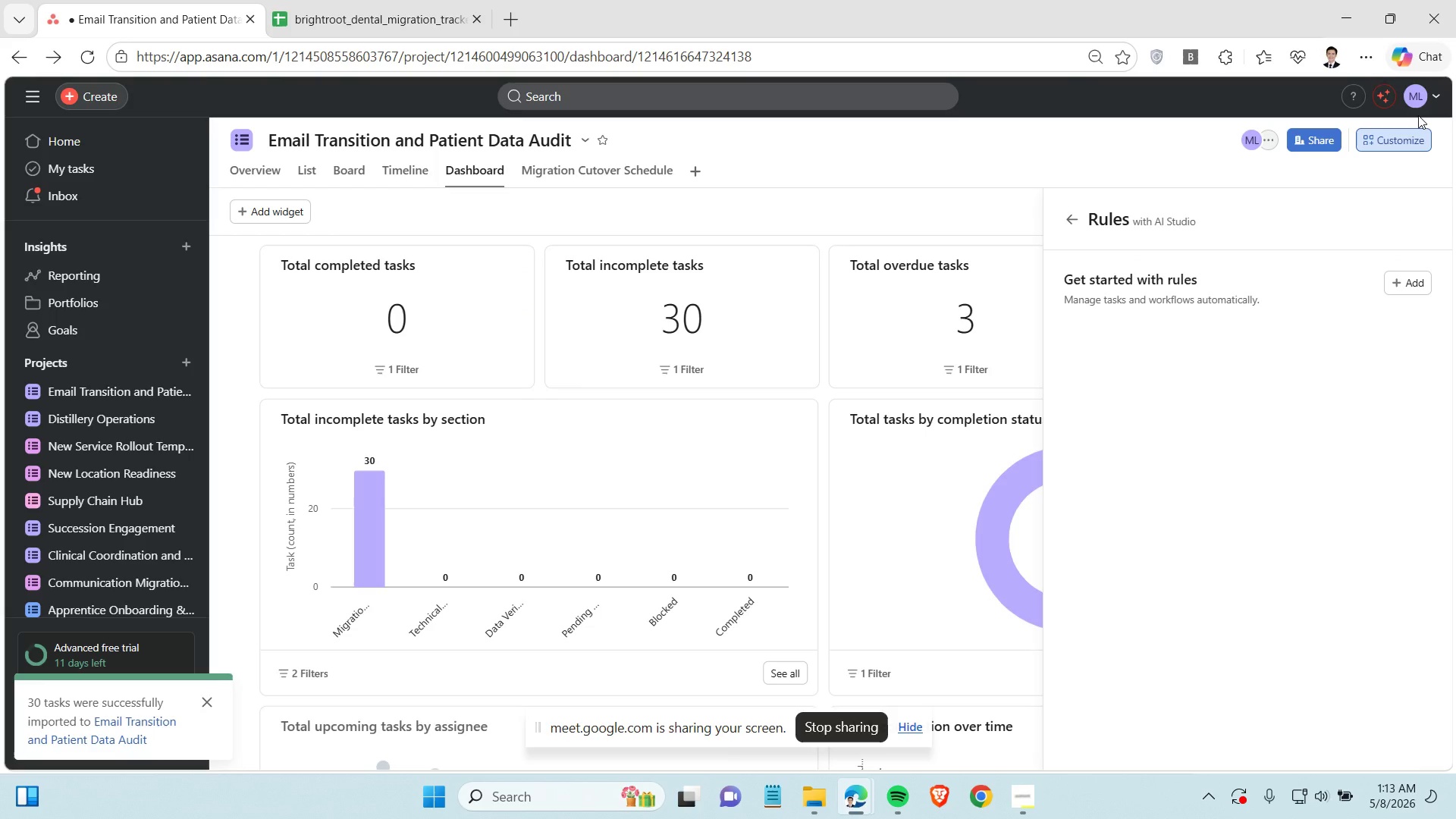 
wait(5.4)
 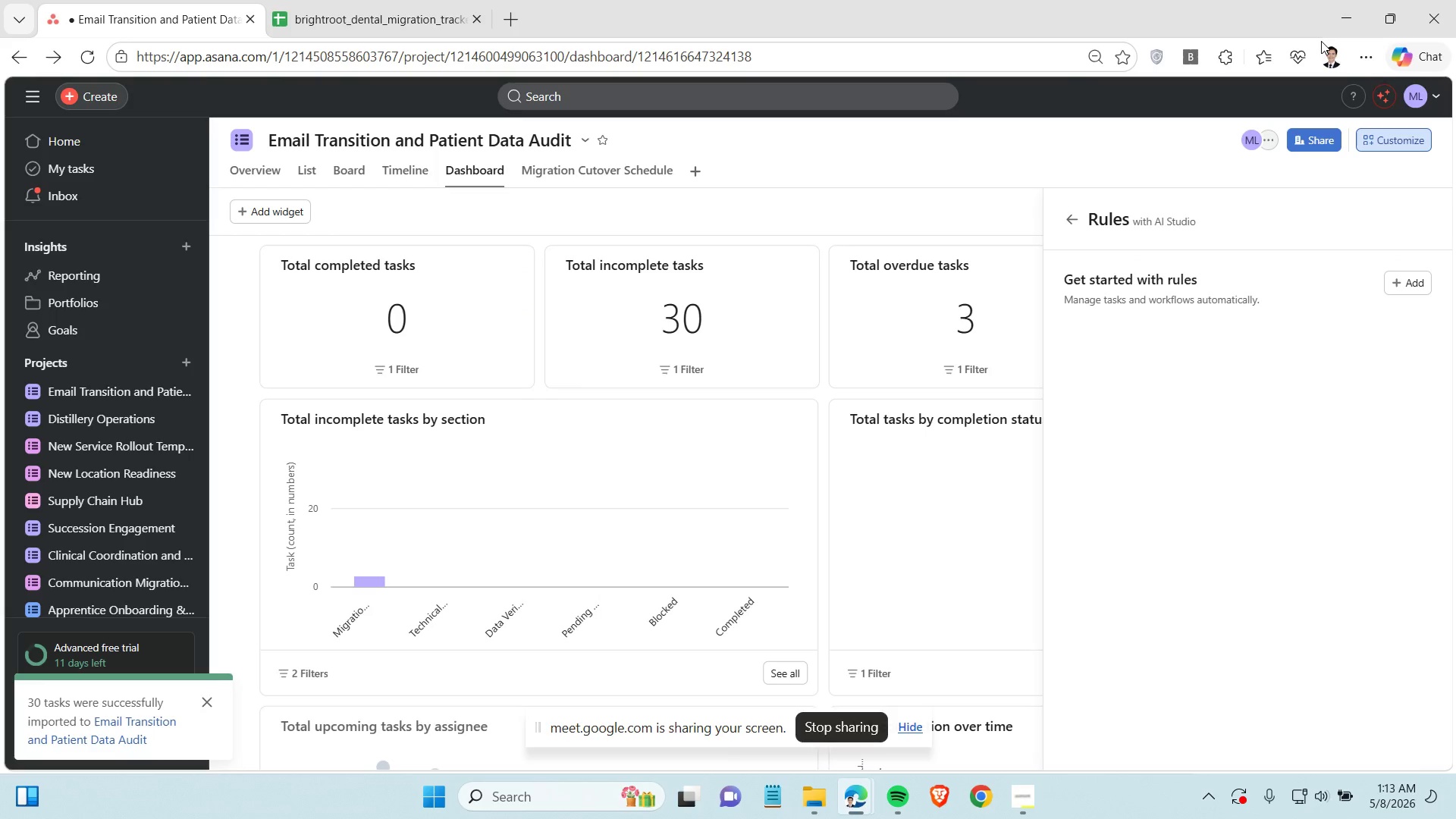 
left_click([1072, 211])
 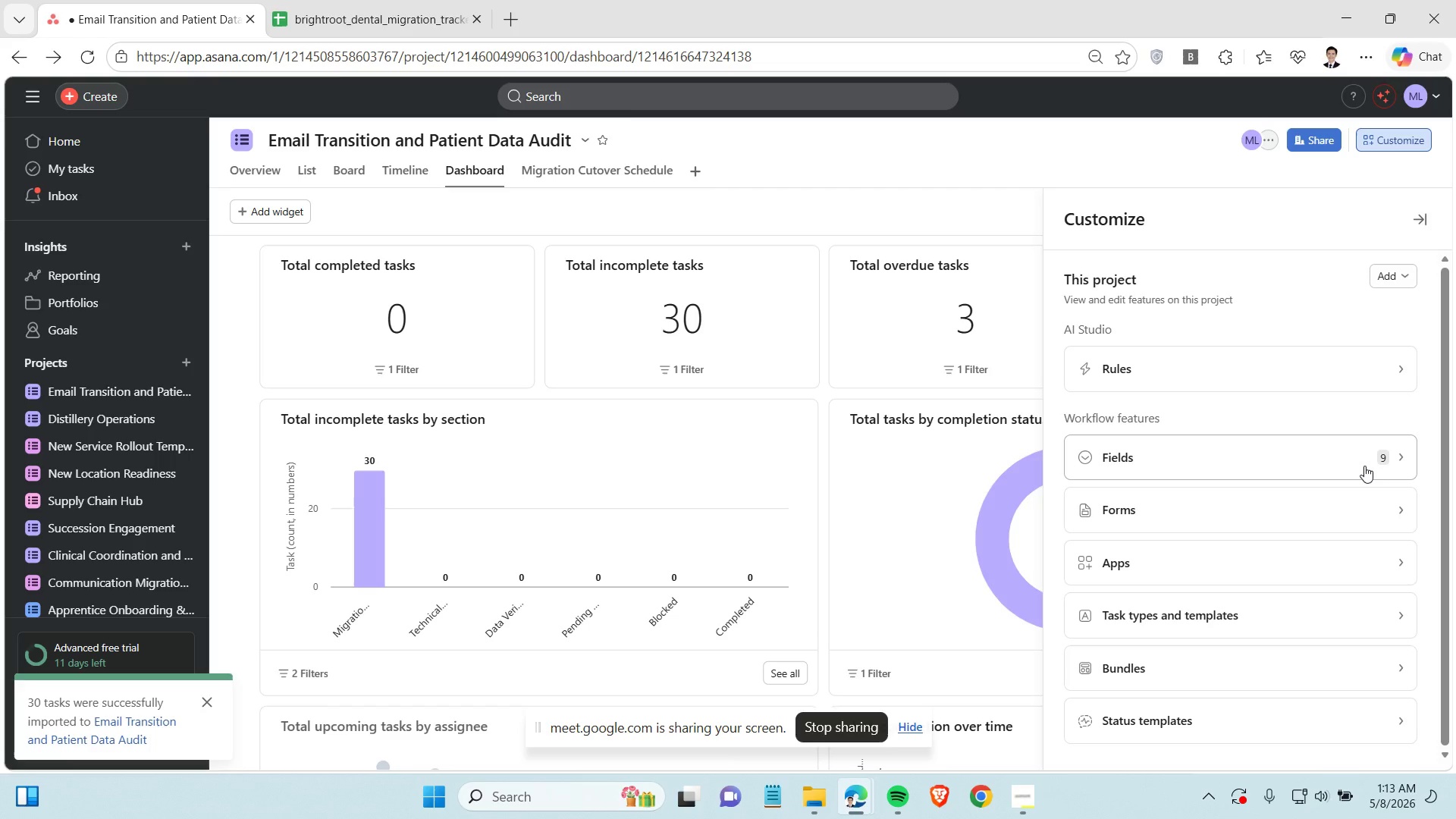 
wait(6.16)
 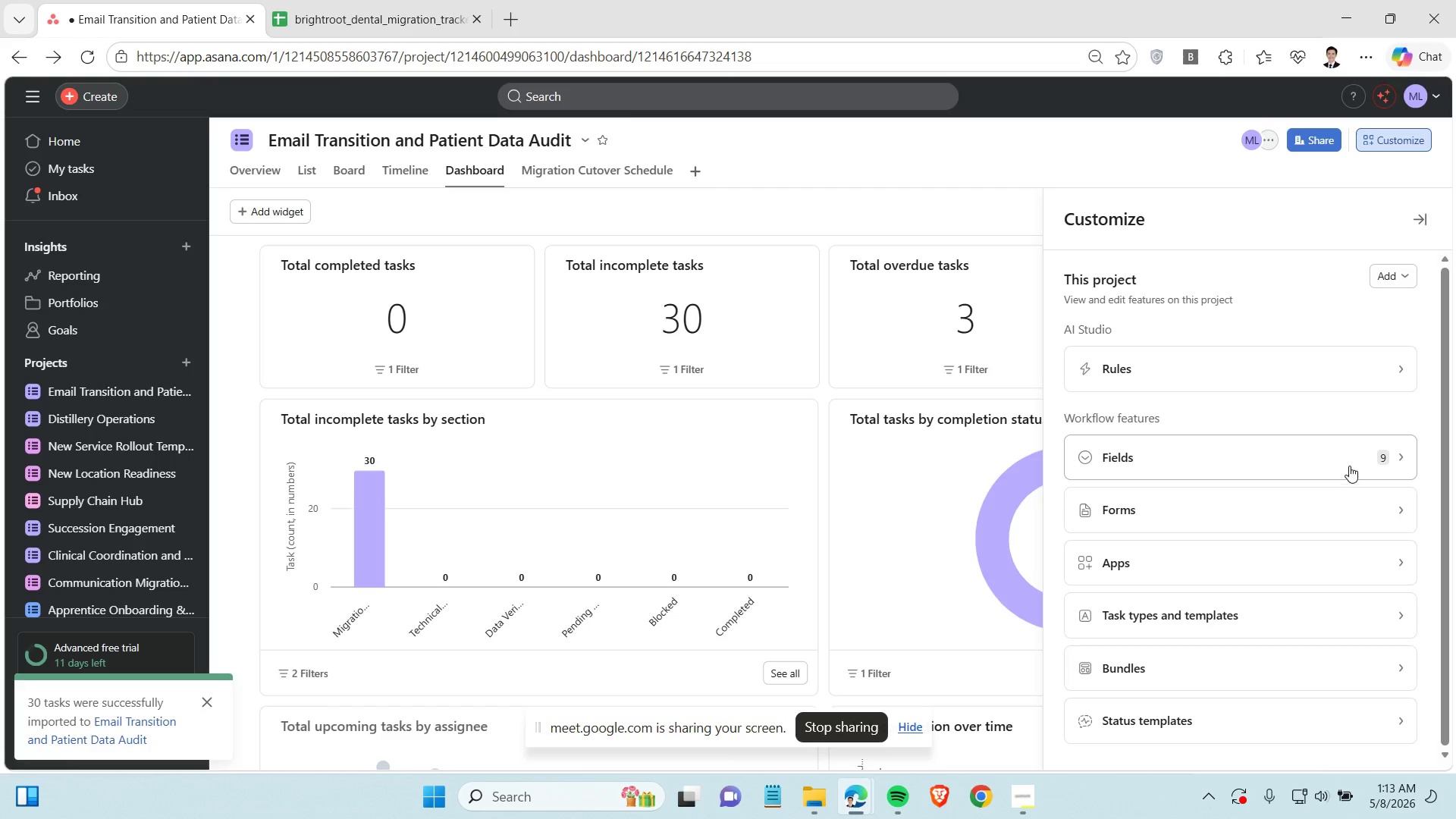 
left_click([1364, 466])
 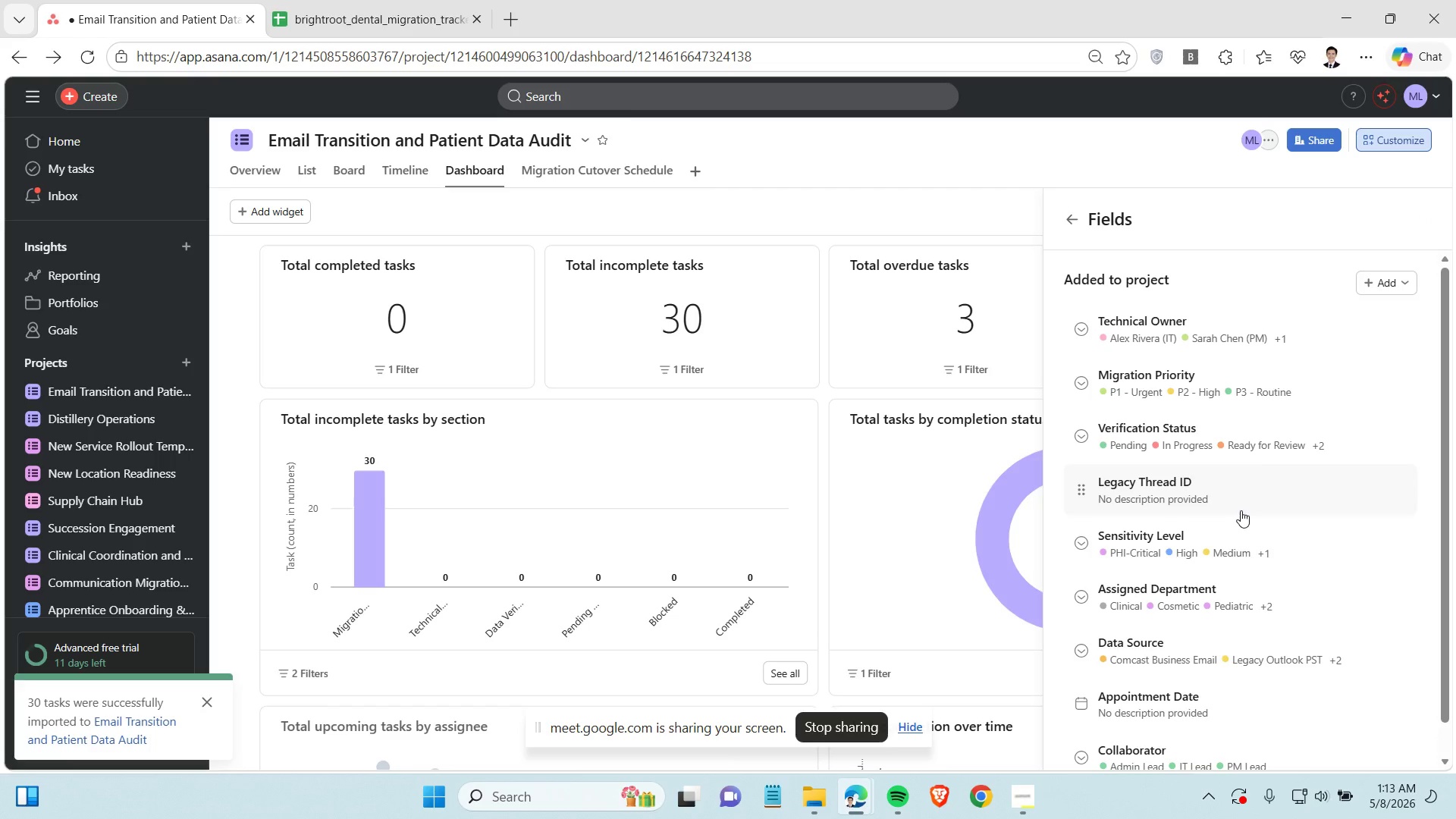 
scroll: coordinate [1229, 563], scroll_direction: down, amount: 4.0
 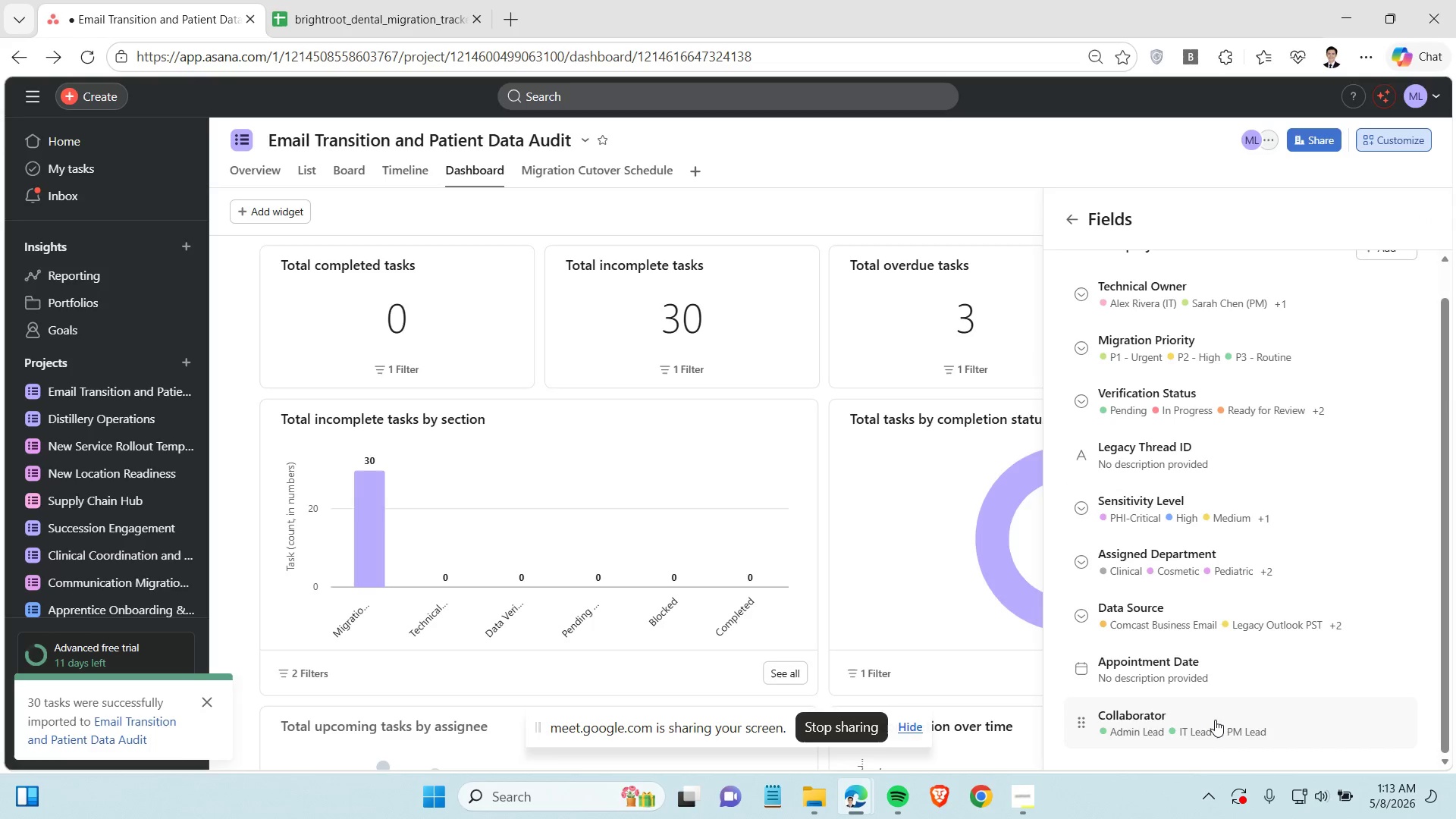 
left_click([1215, 720])
 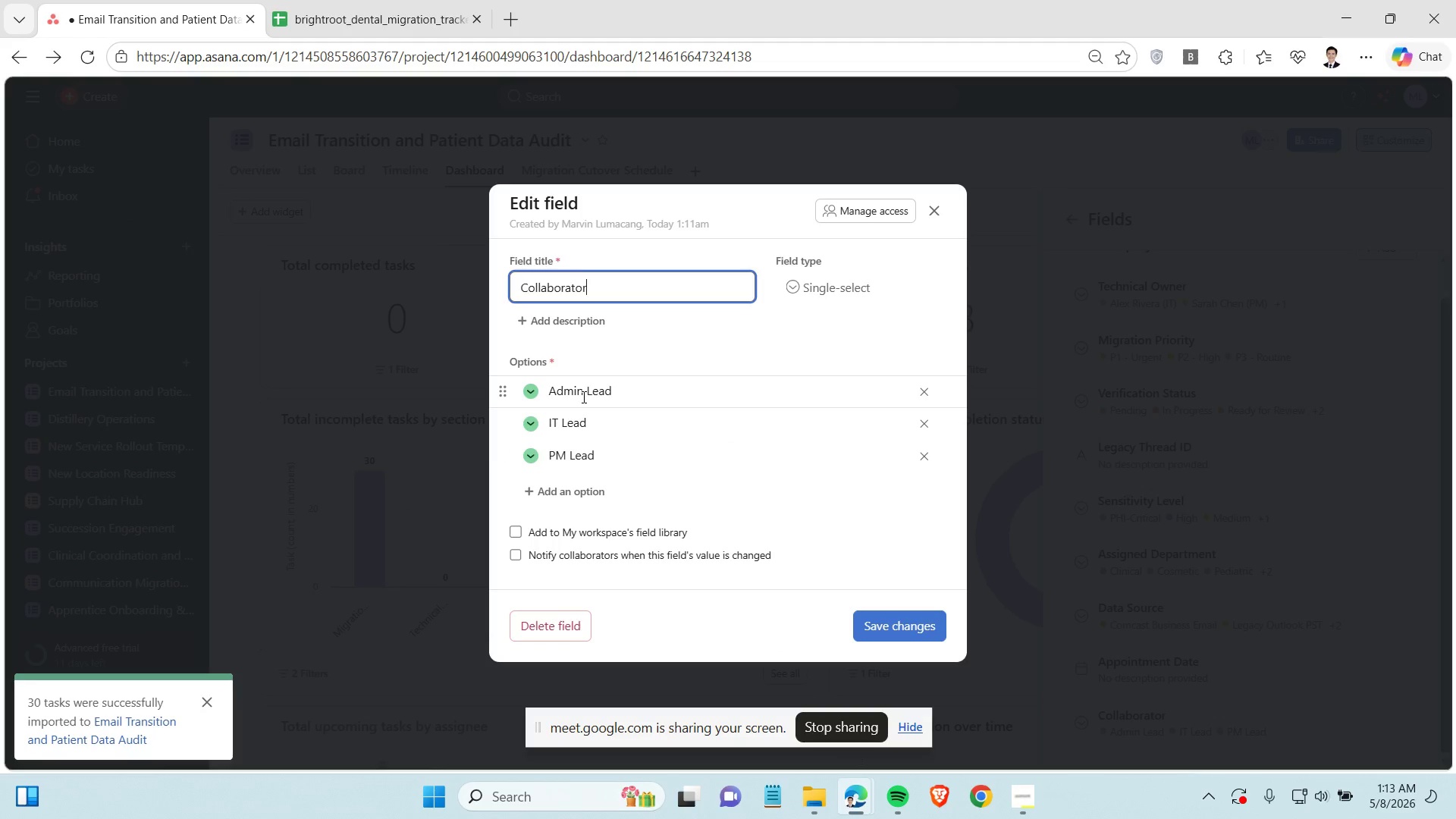 
double_click([597, 389])
 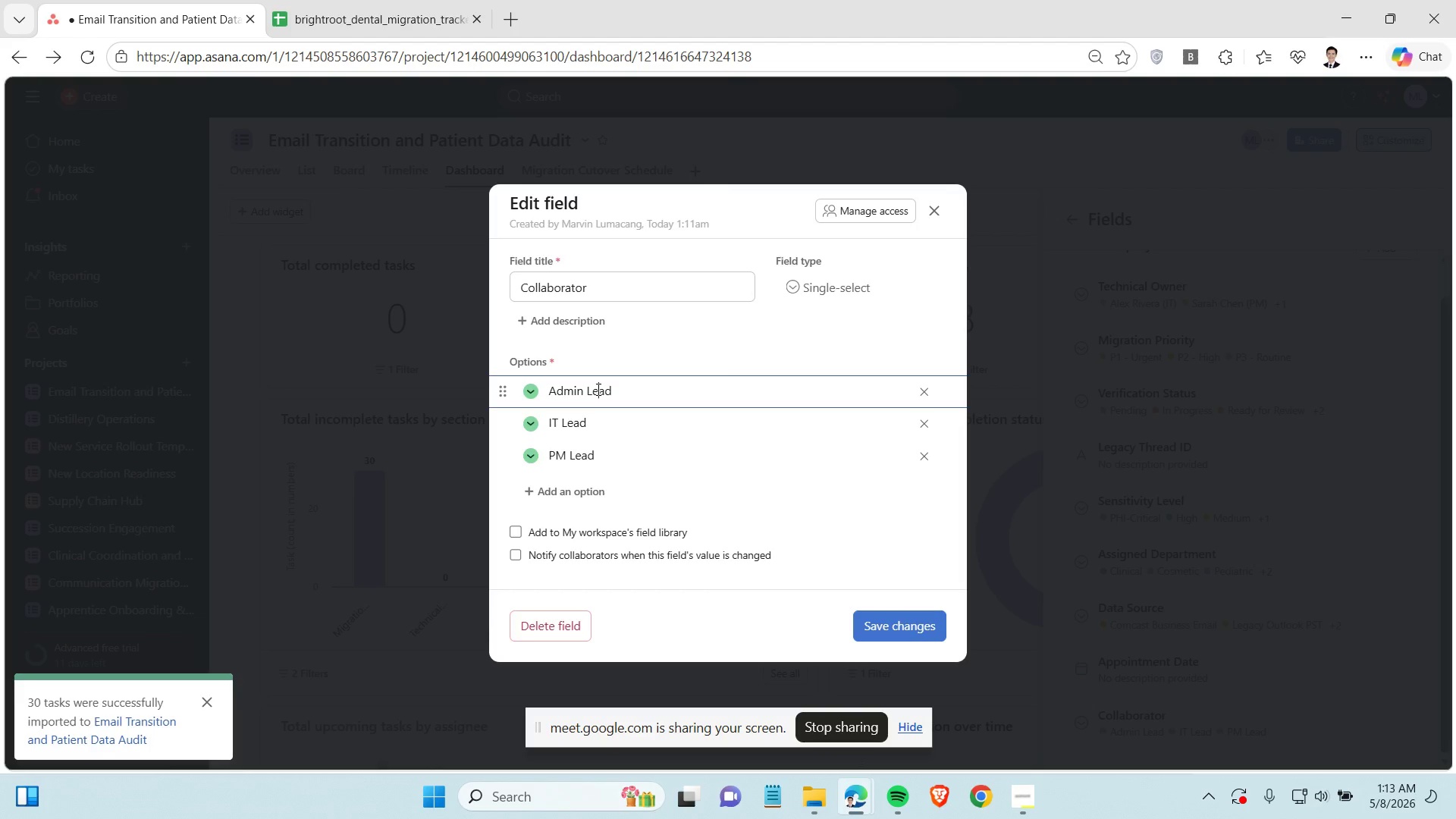 
triple_click([597, 389])
 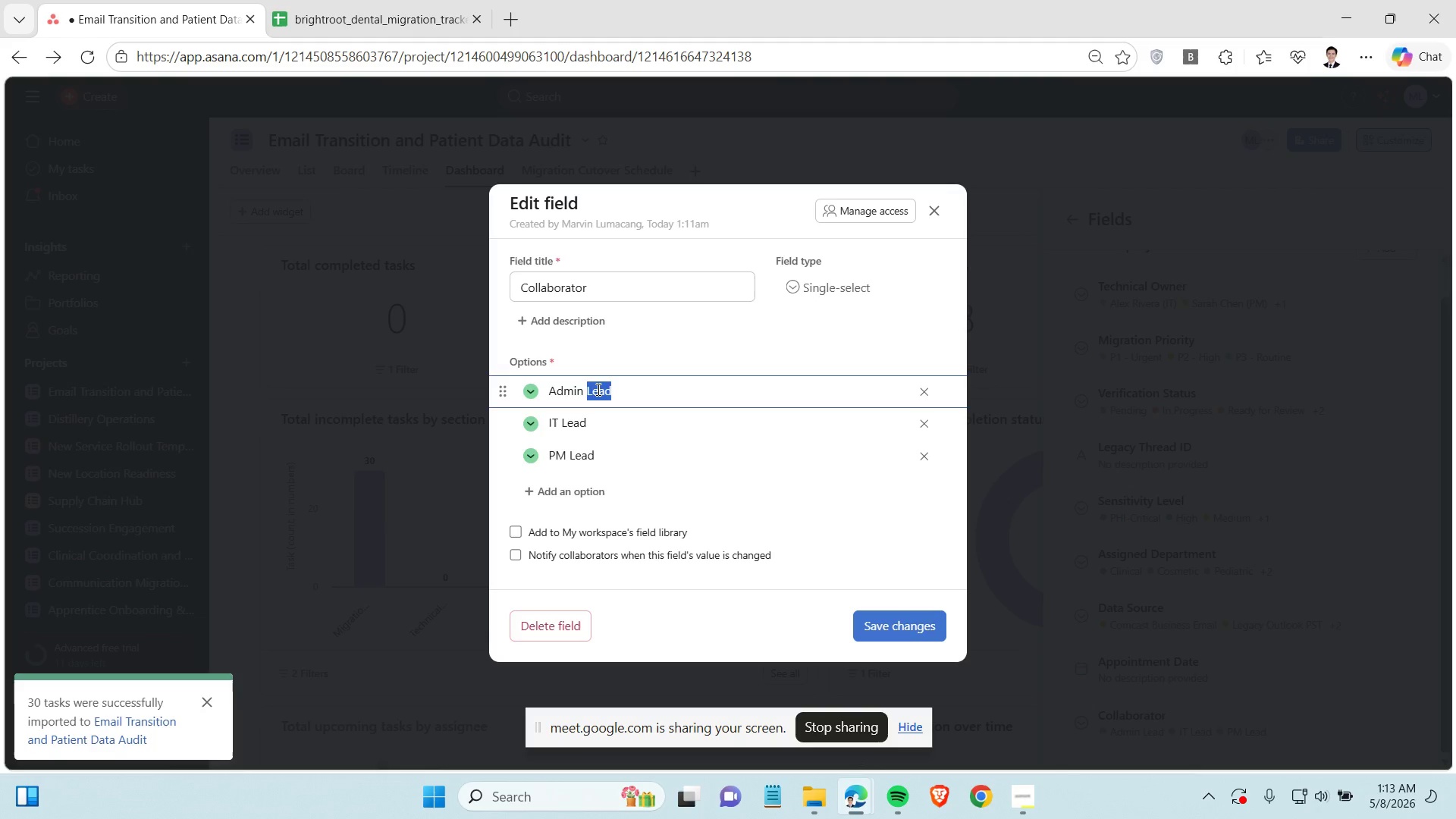 
triple_click([597, 389])
 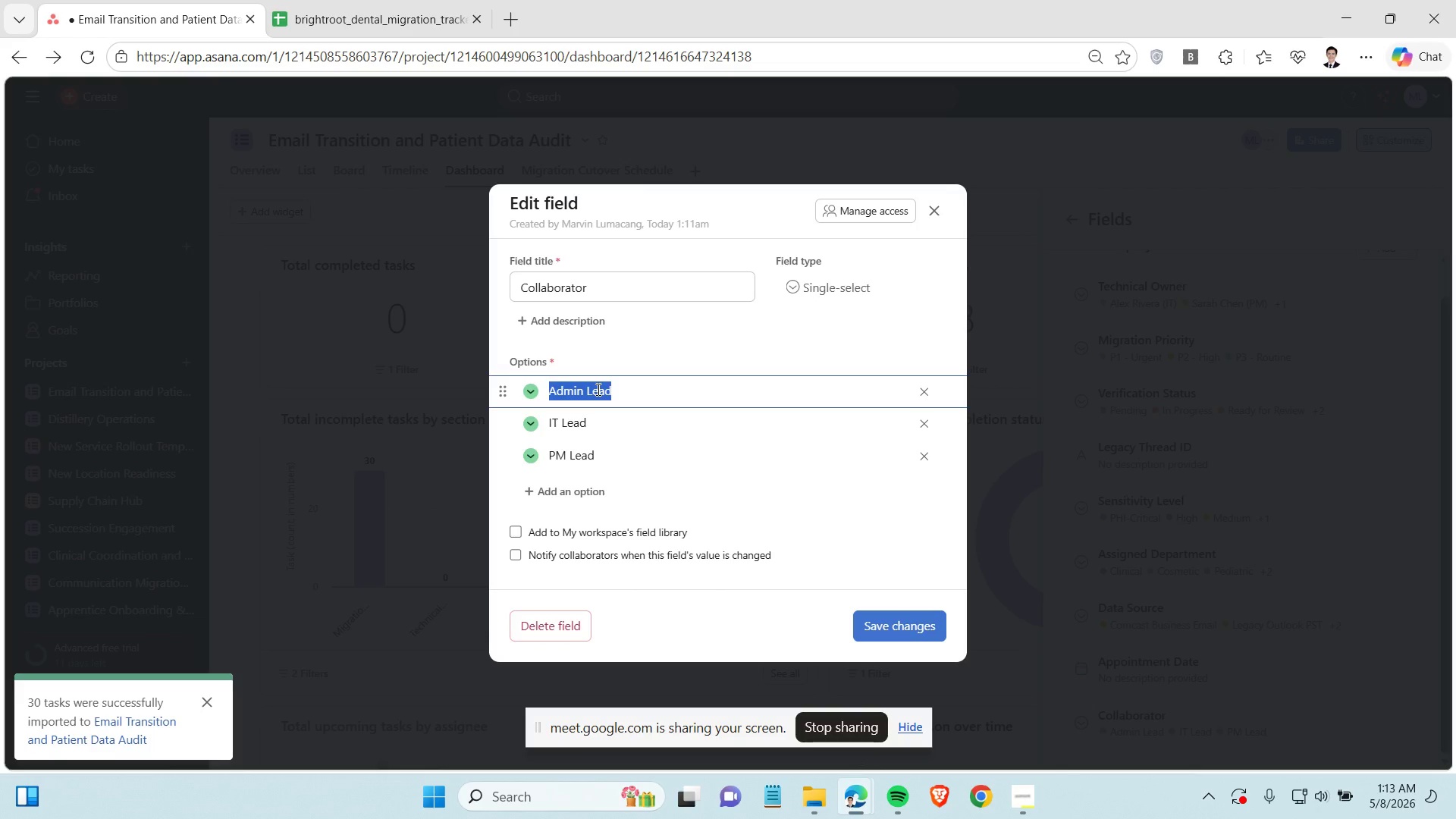 
key(CapsLock)
 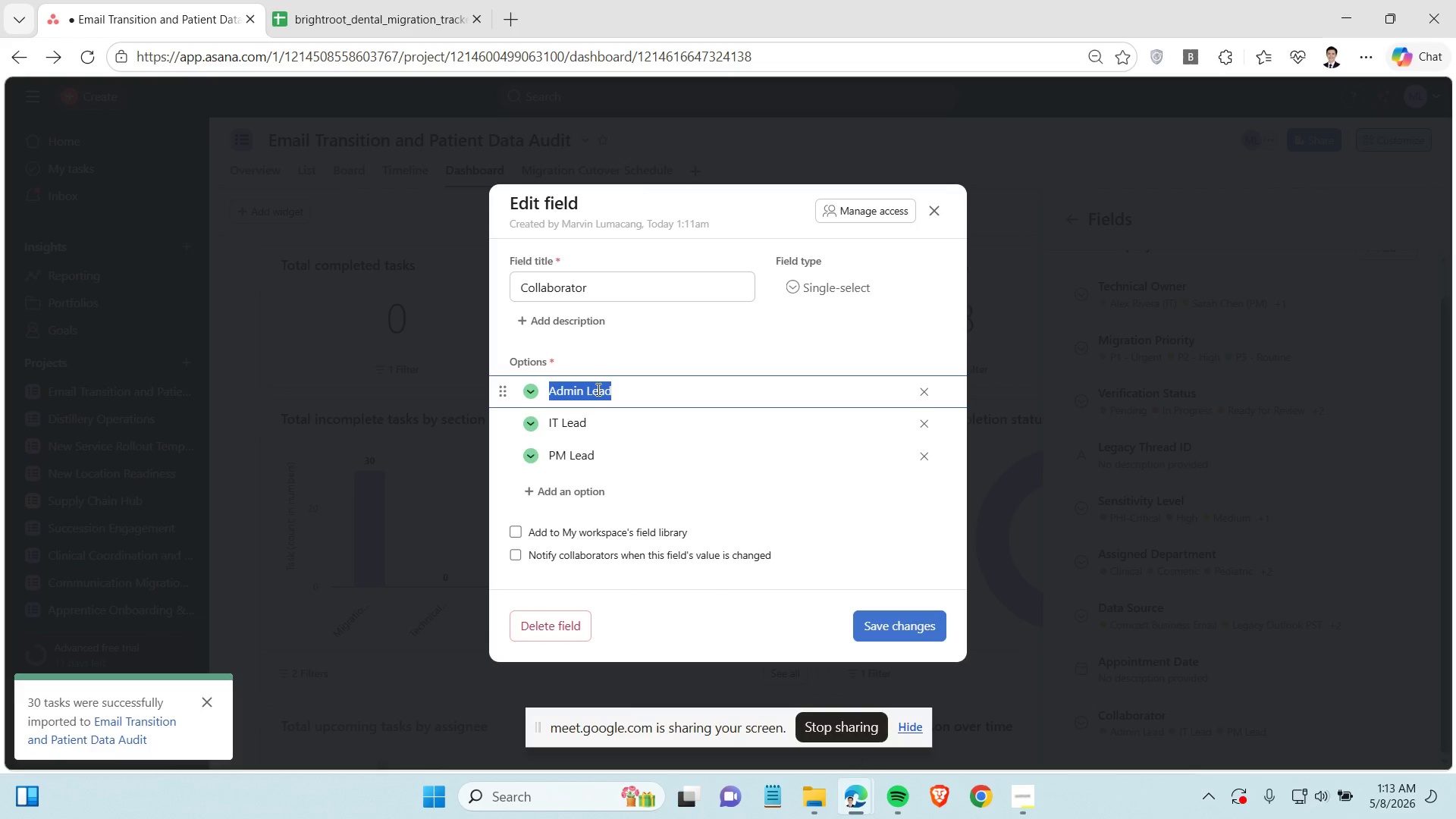 
wait(15.95)
 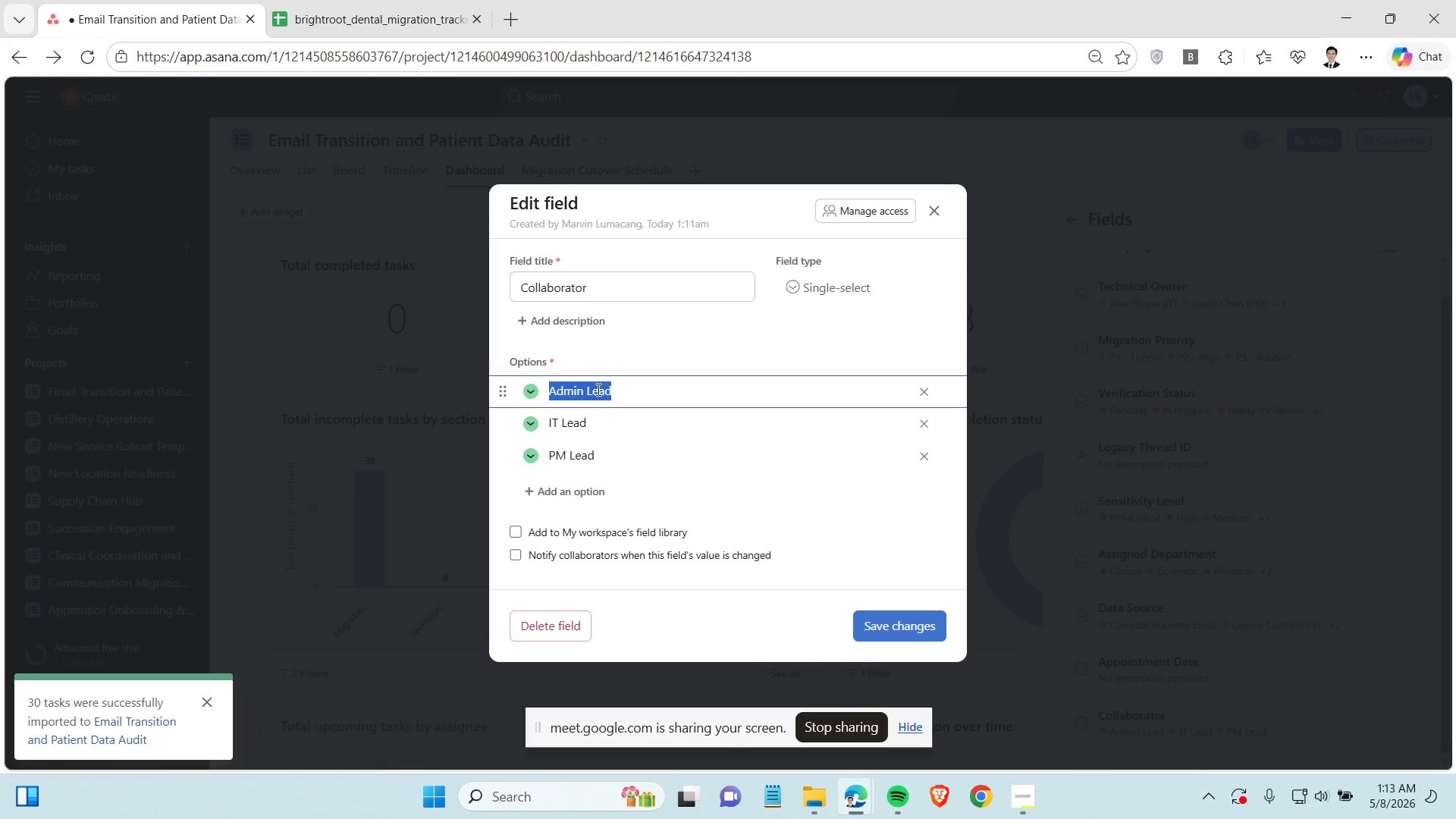 
left_click([924, 454])
 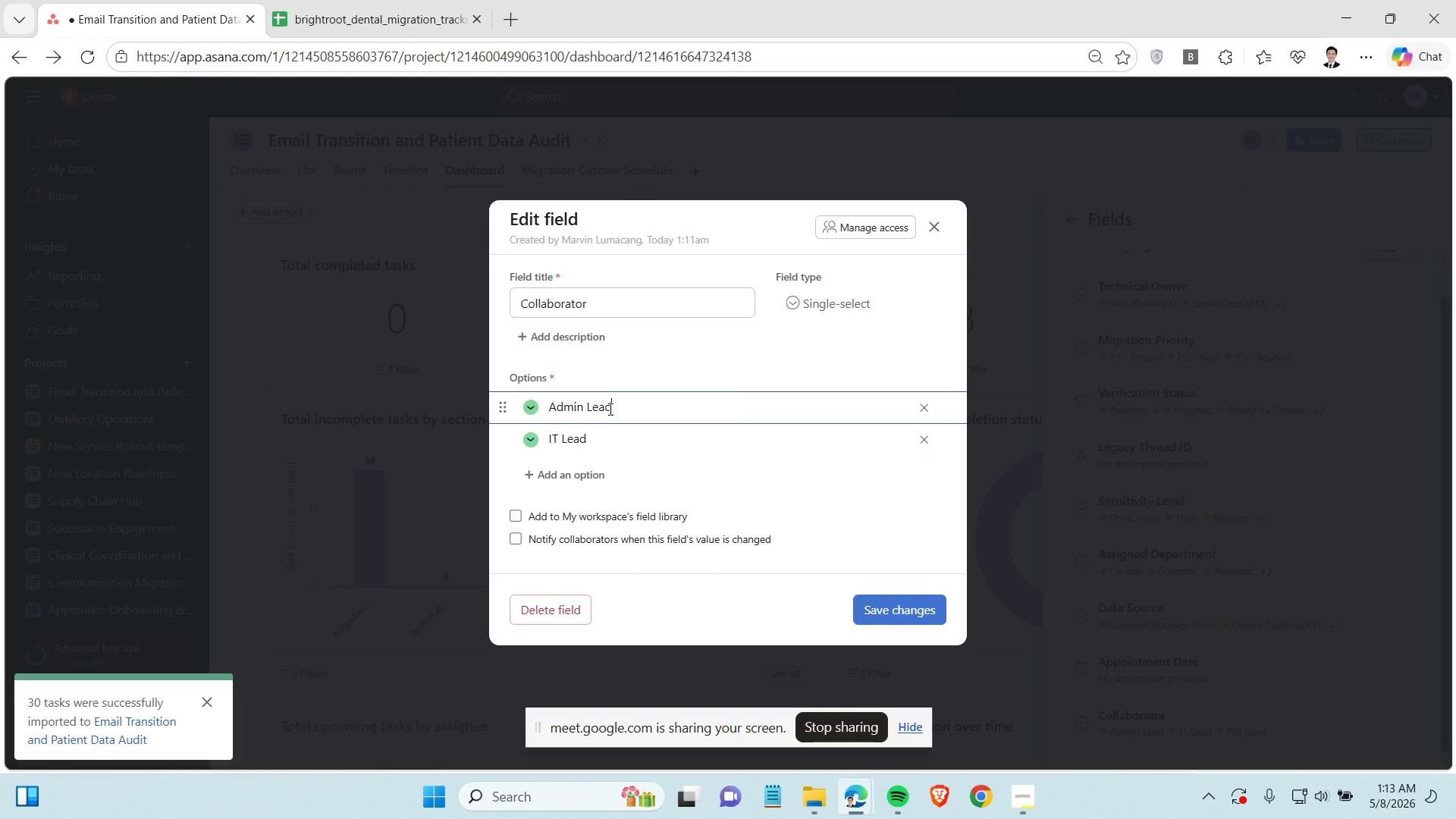 
double_click([609, 409])
 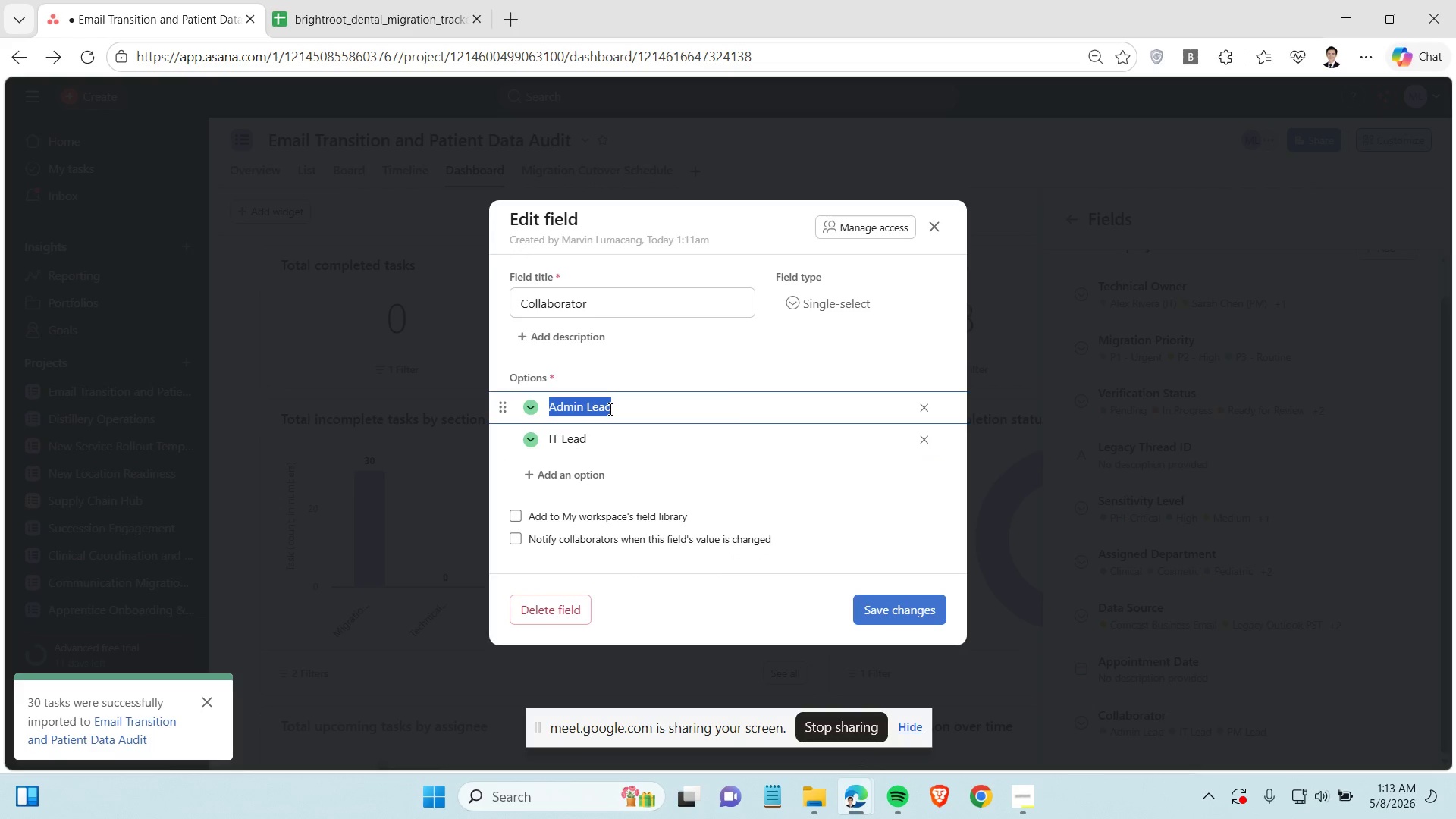 
triple_click([609, 409])
 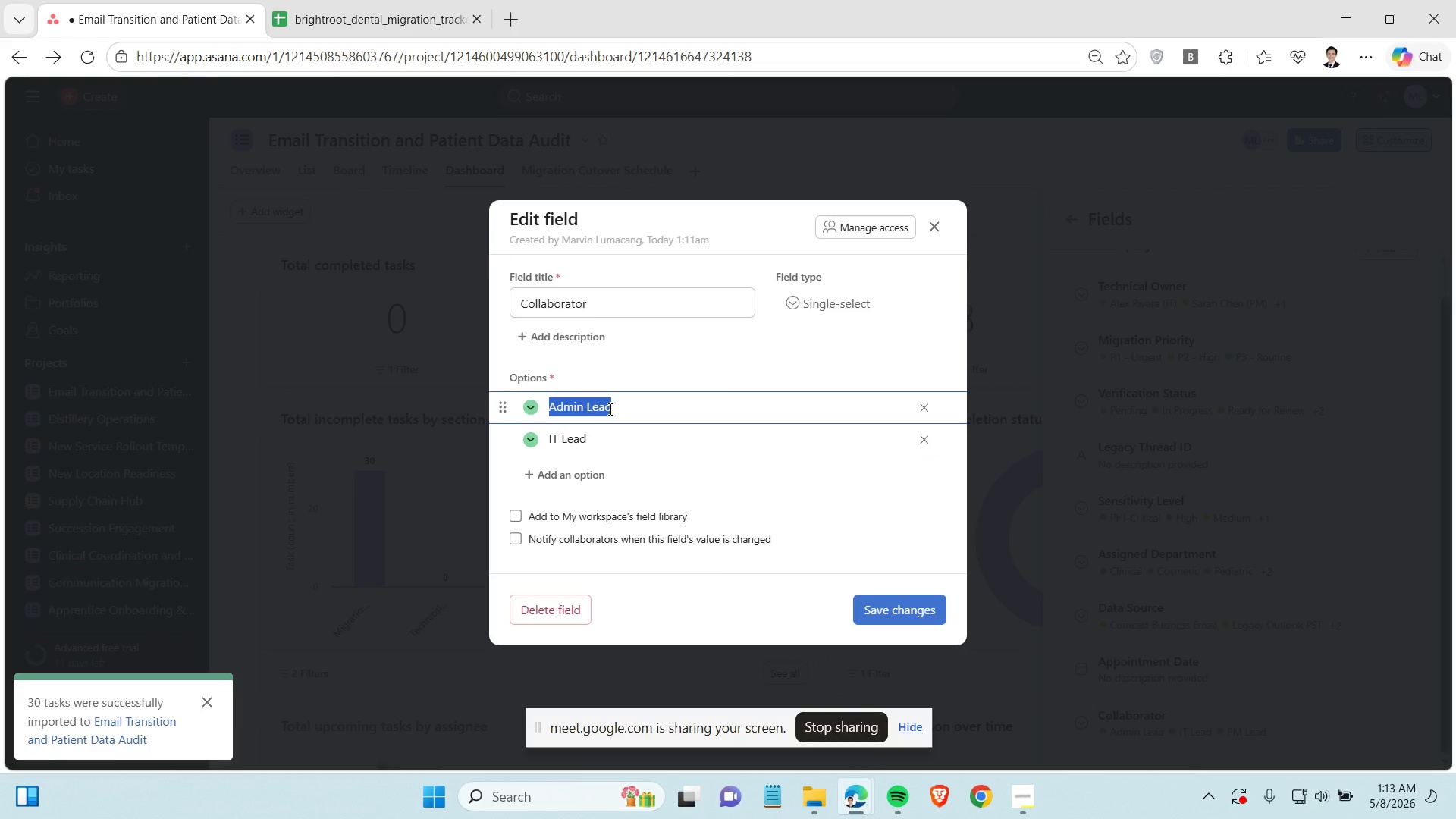 
key(CapsLock)
 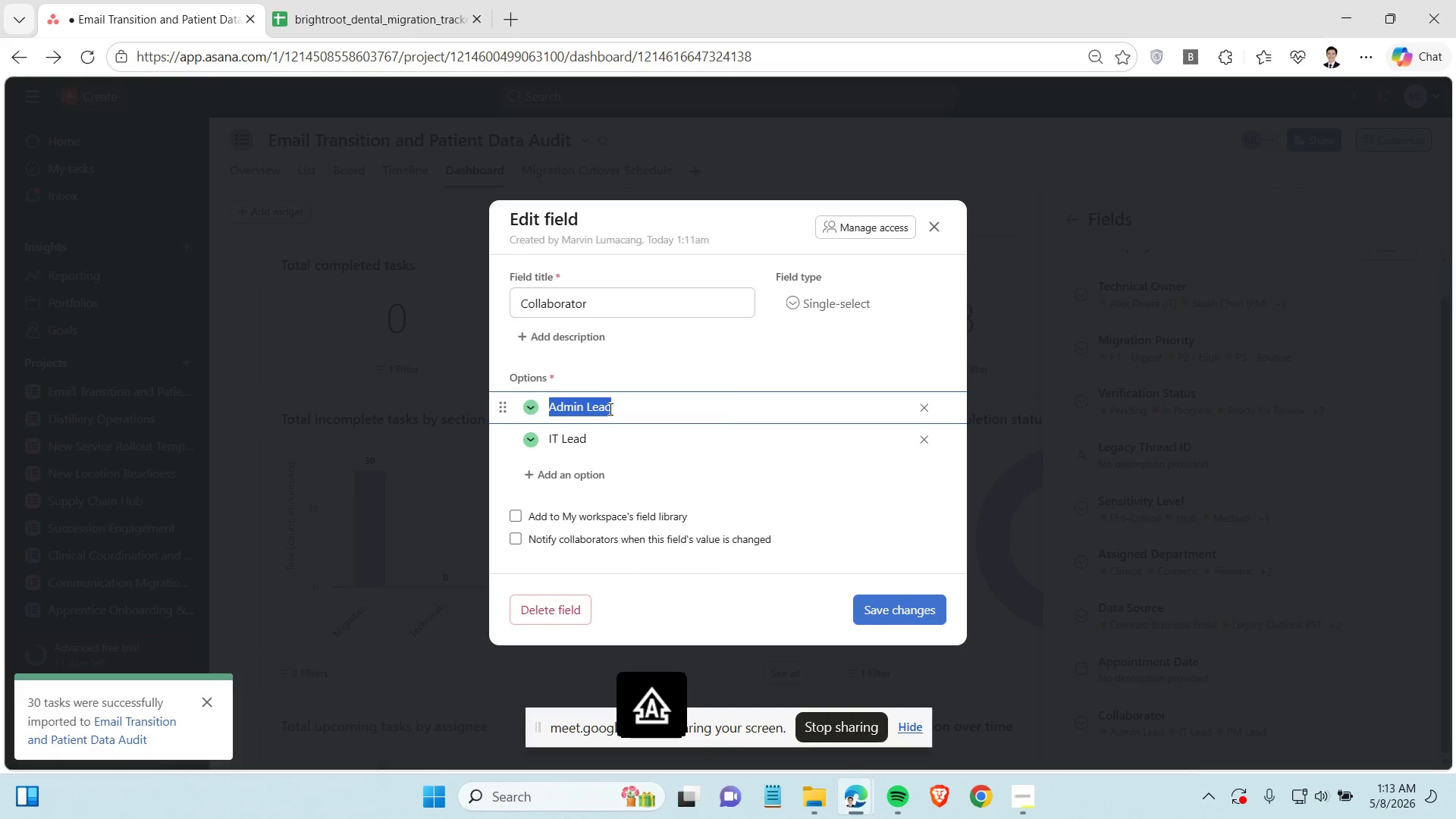 
key(CapsLock)
 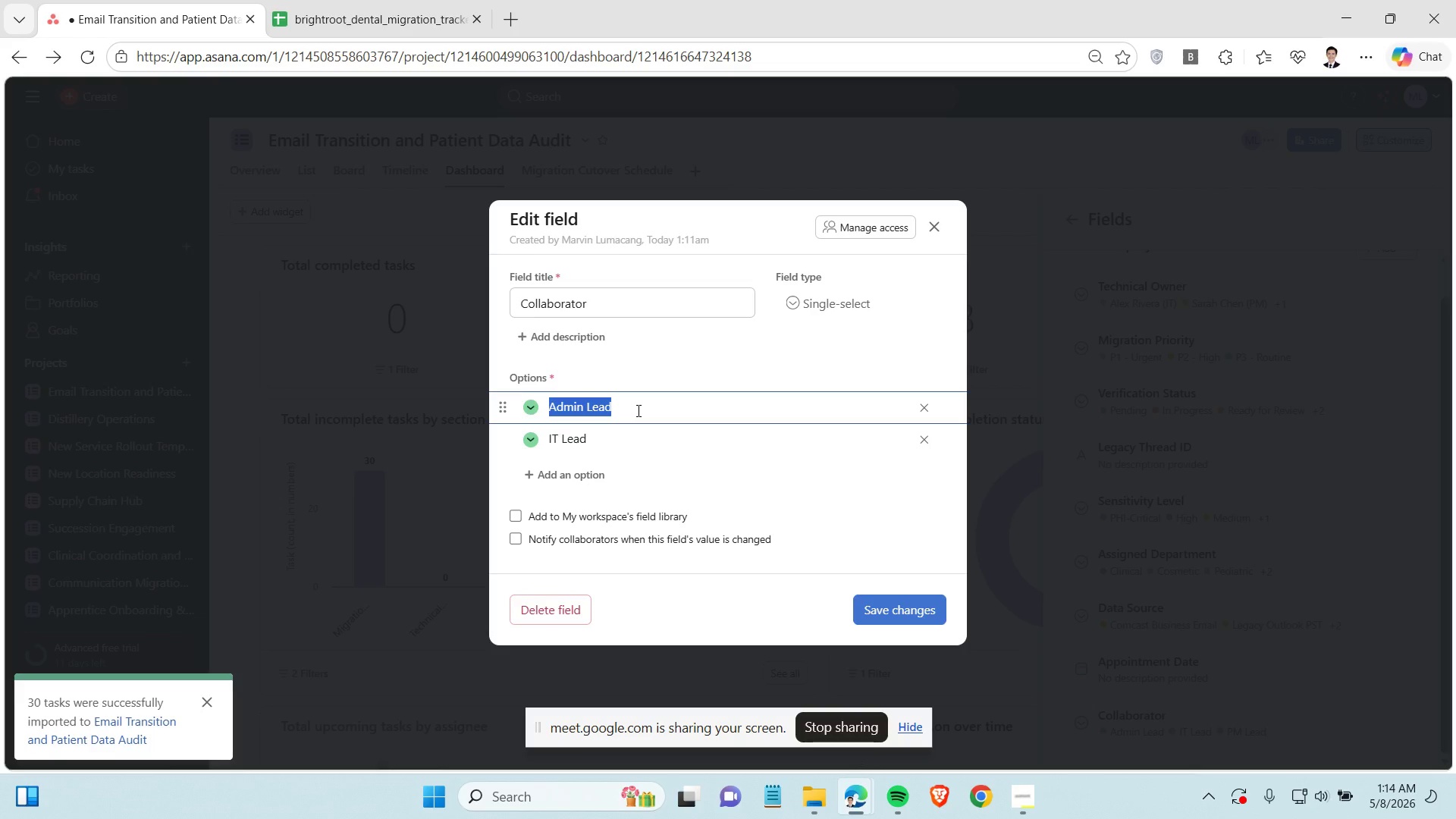 
wait(29.08)
 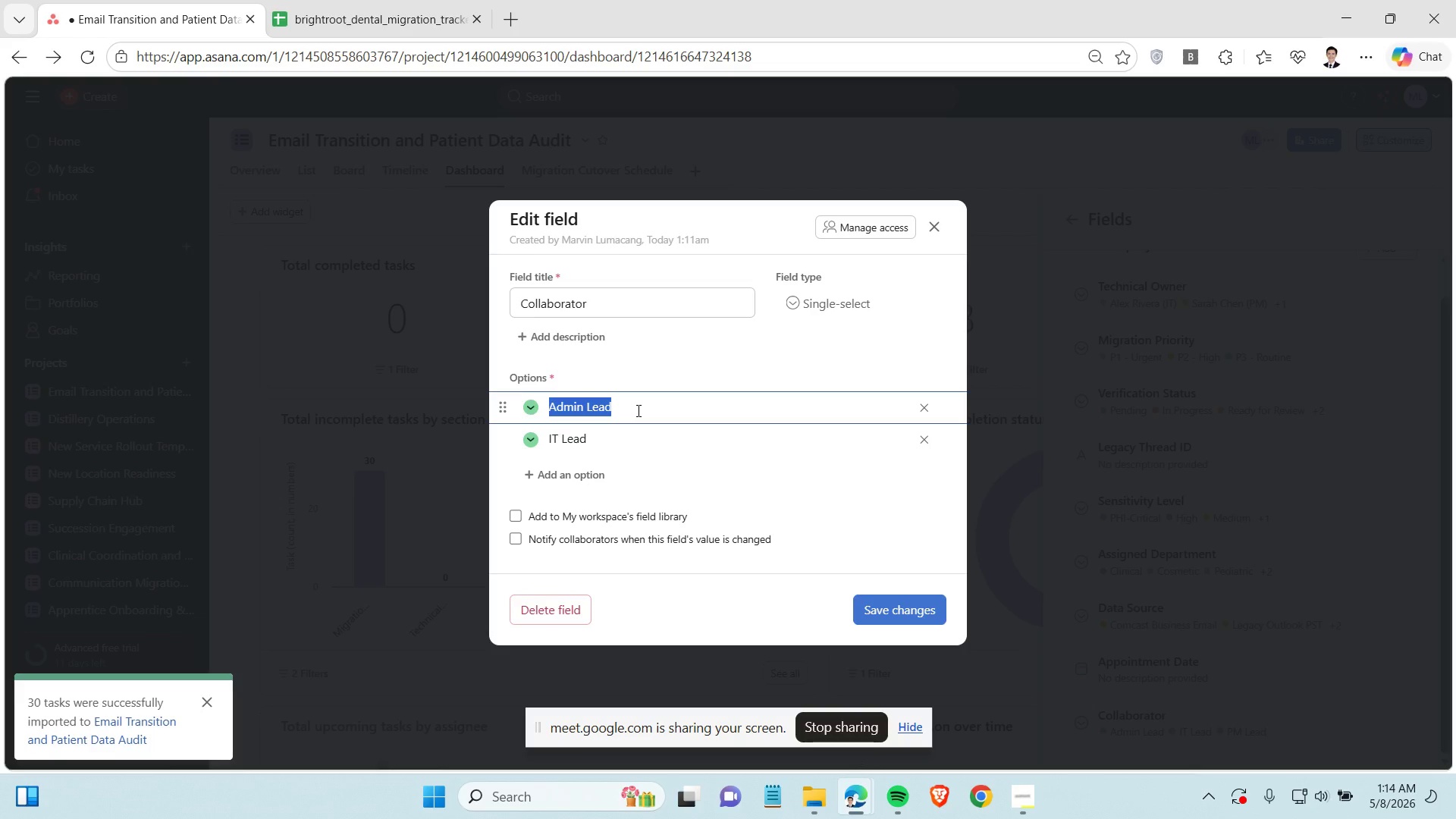 
key(CapsLock)
 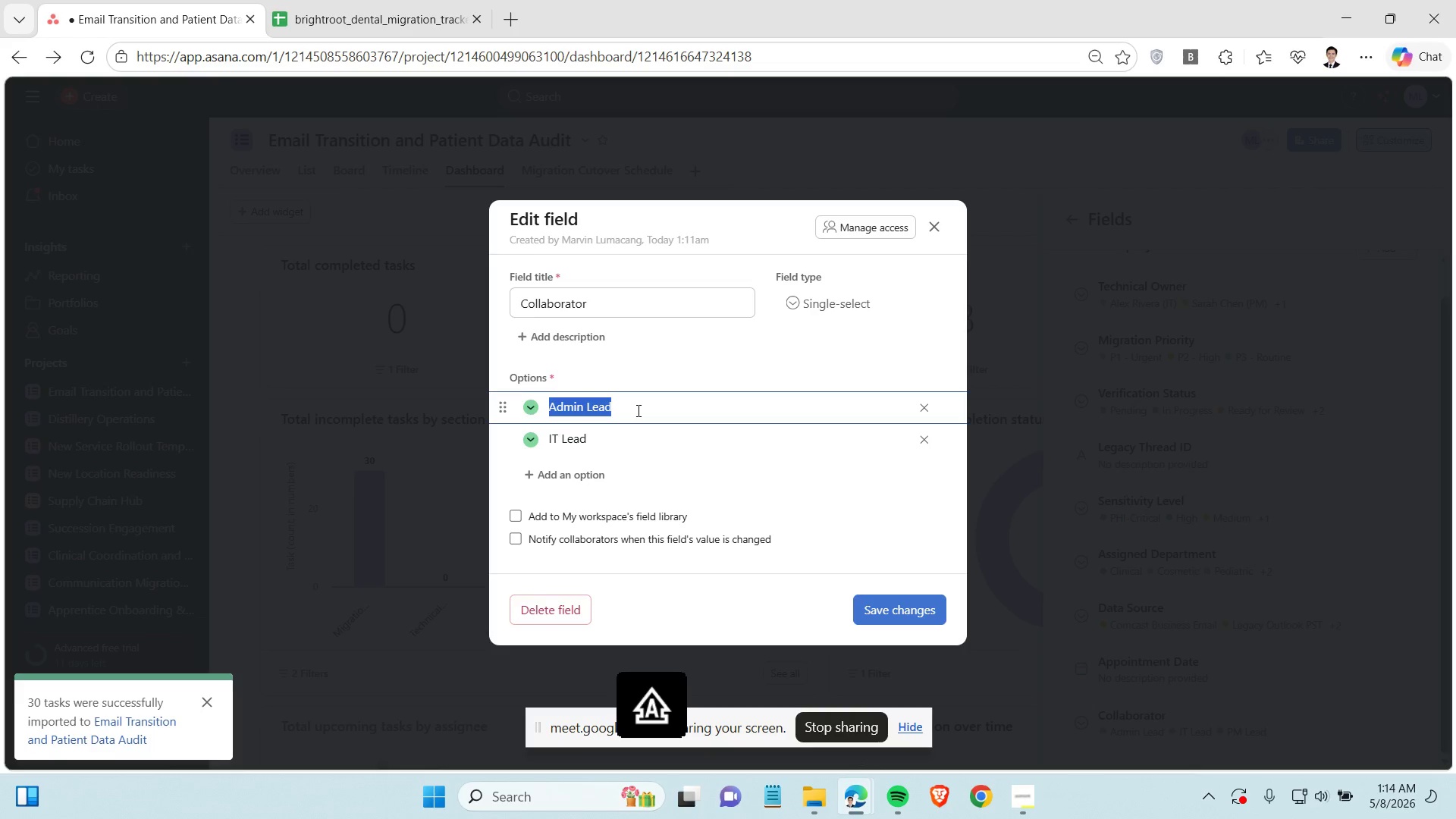 
key(CapsLock)
 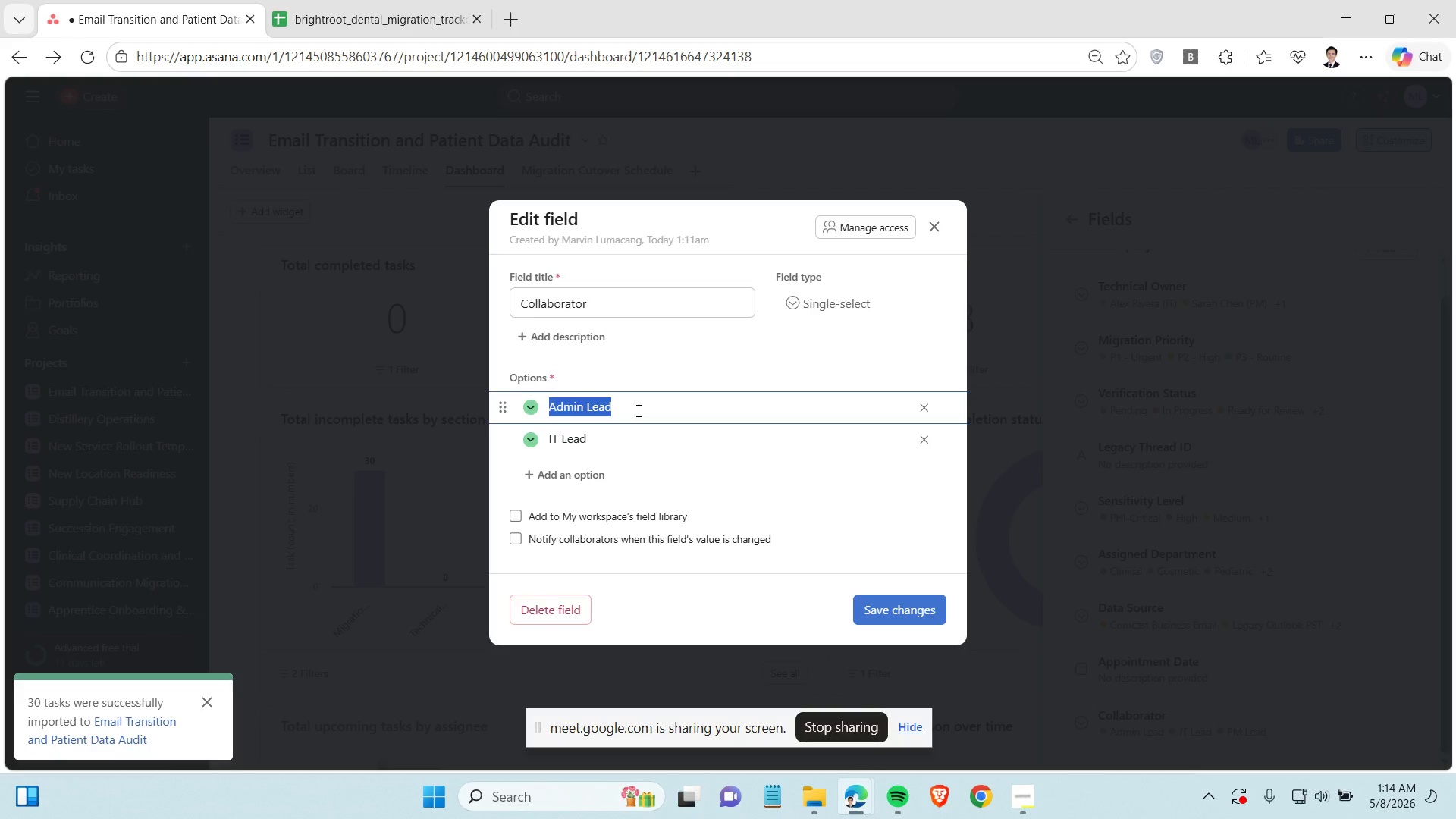 
wait(5.53)
 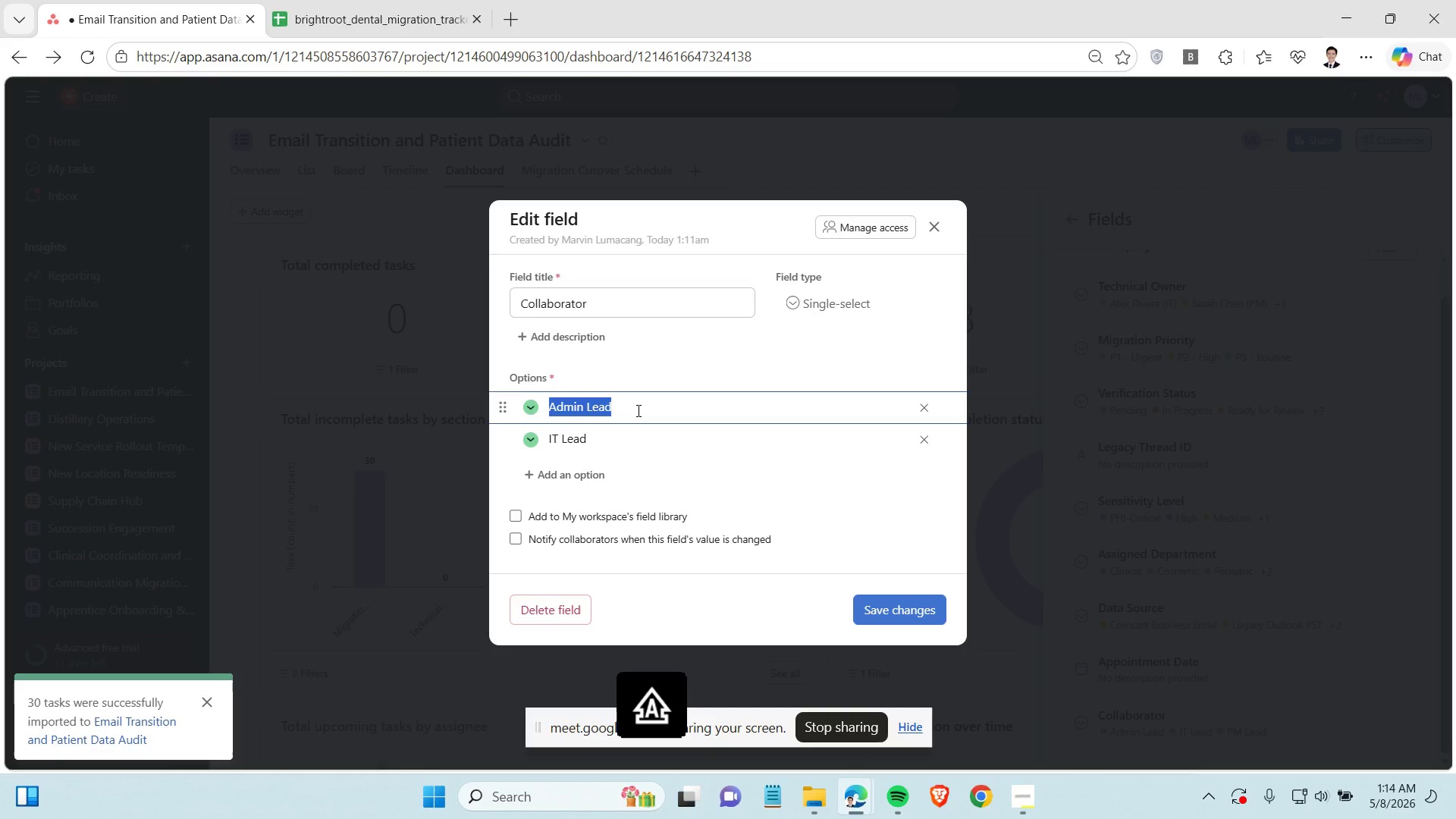 
type(Supervisor)
 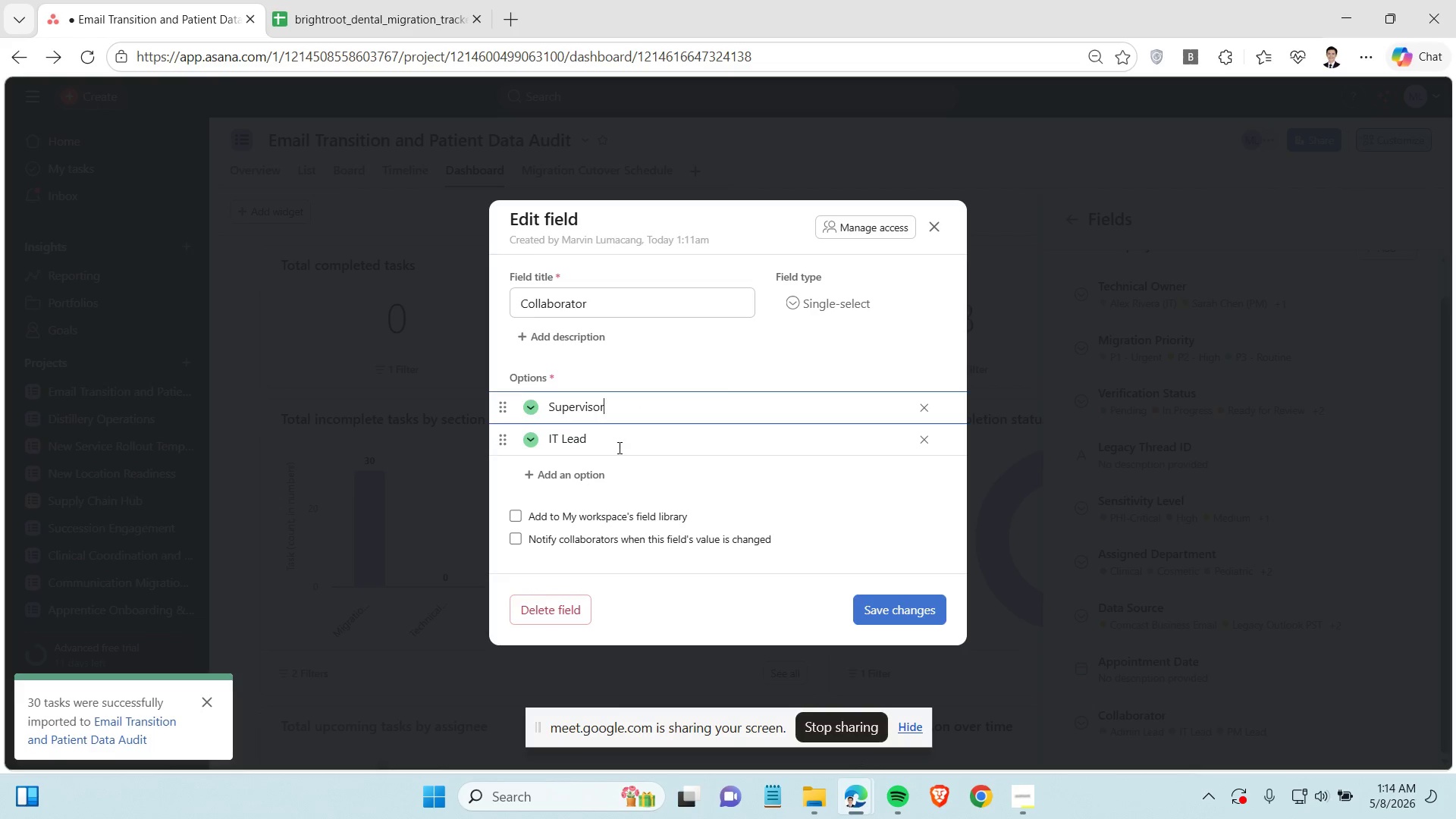 
left_click([618, 447])
 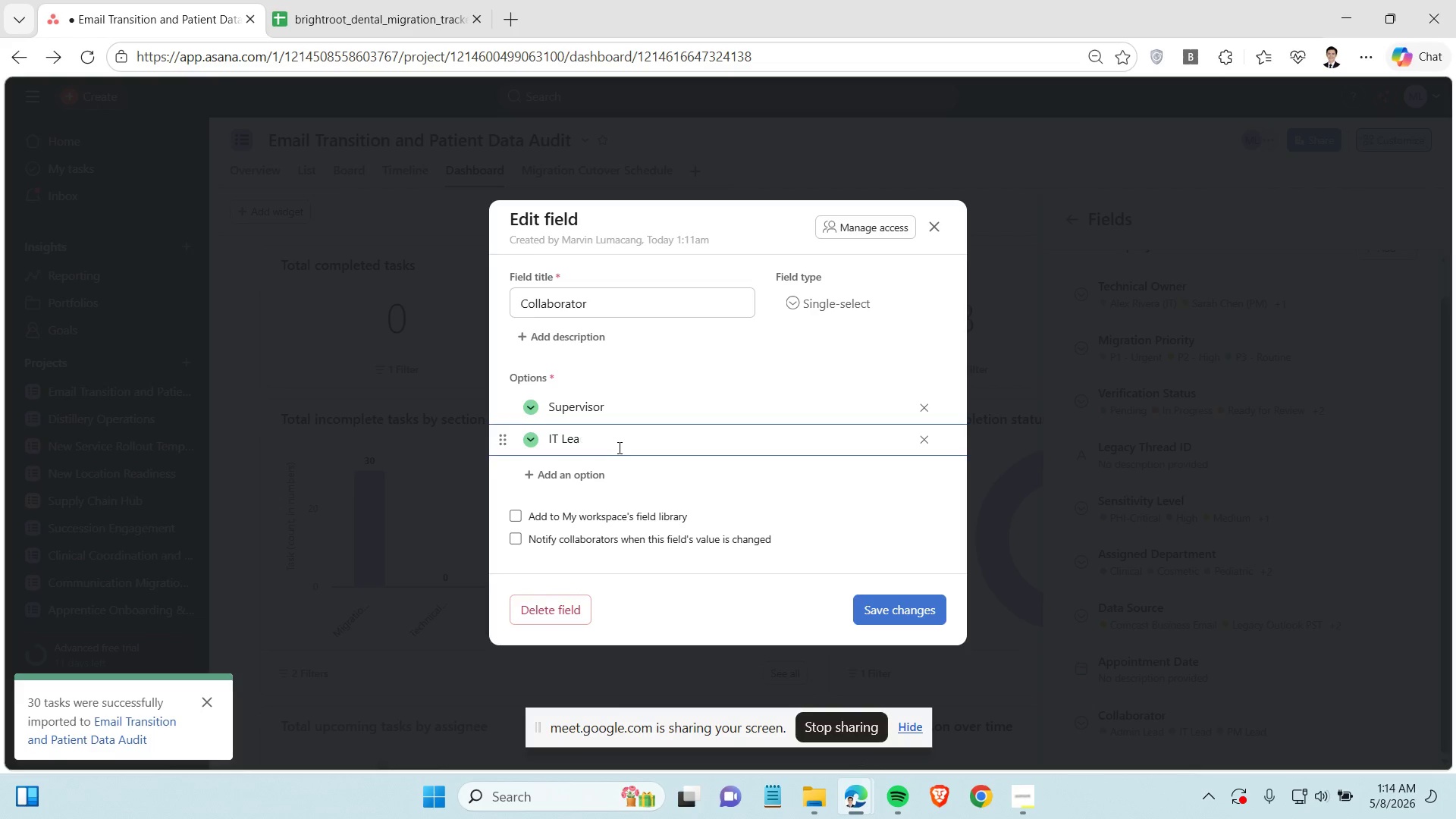 
key(Backspace)
 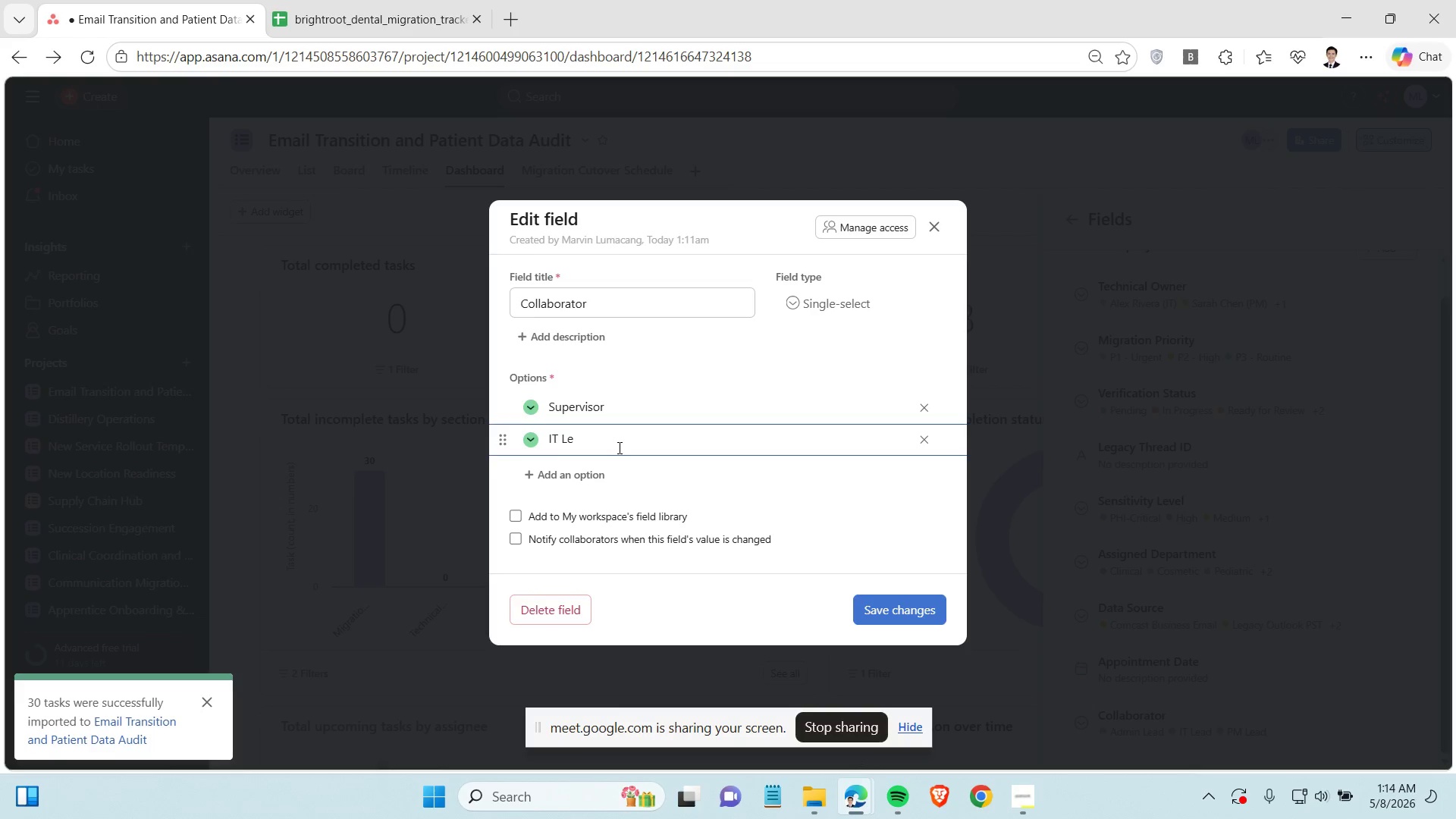 
key(Backspace)
 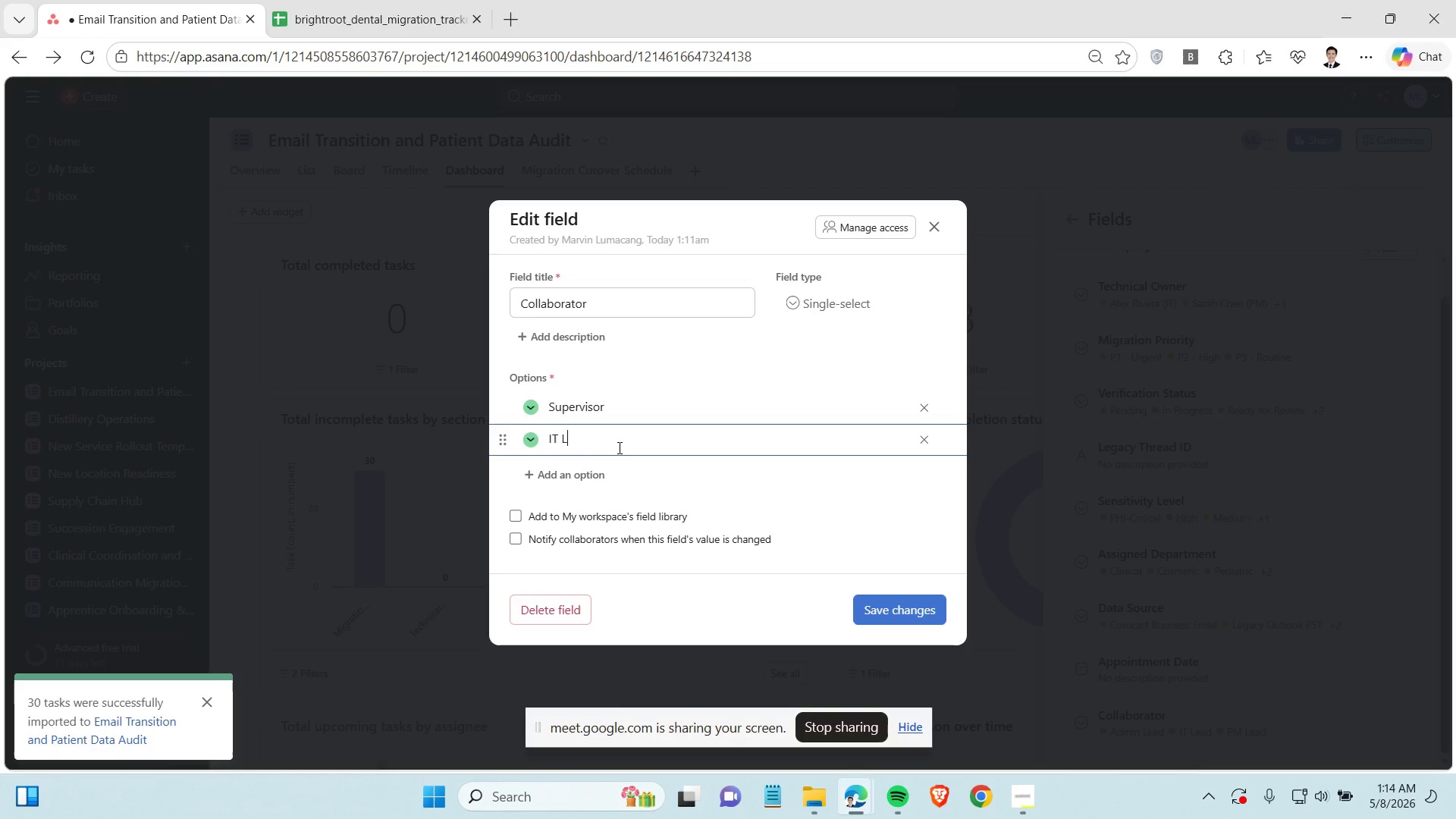 
key(Backspace)
 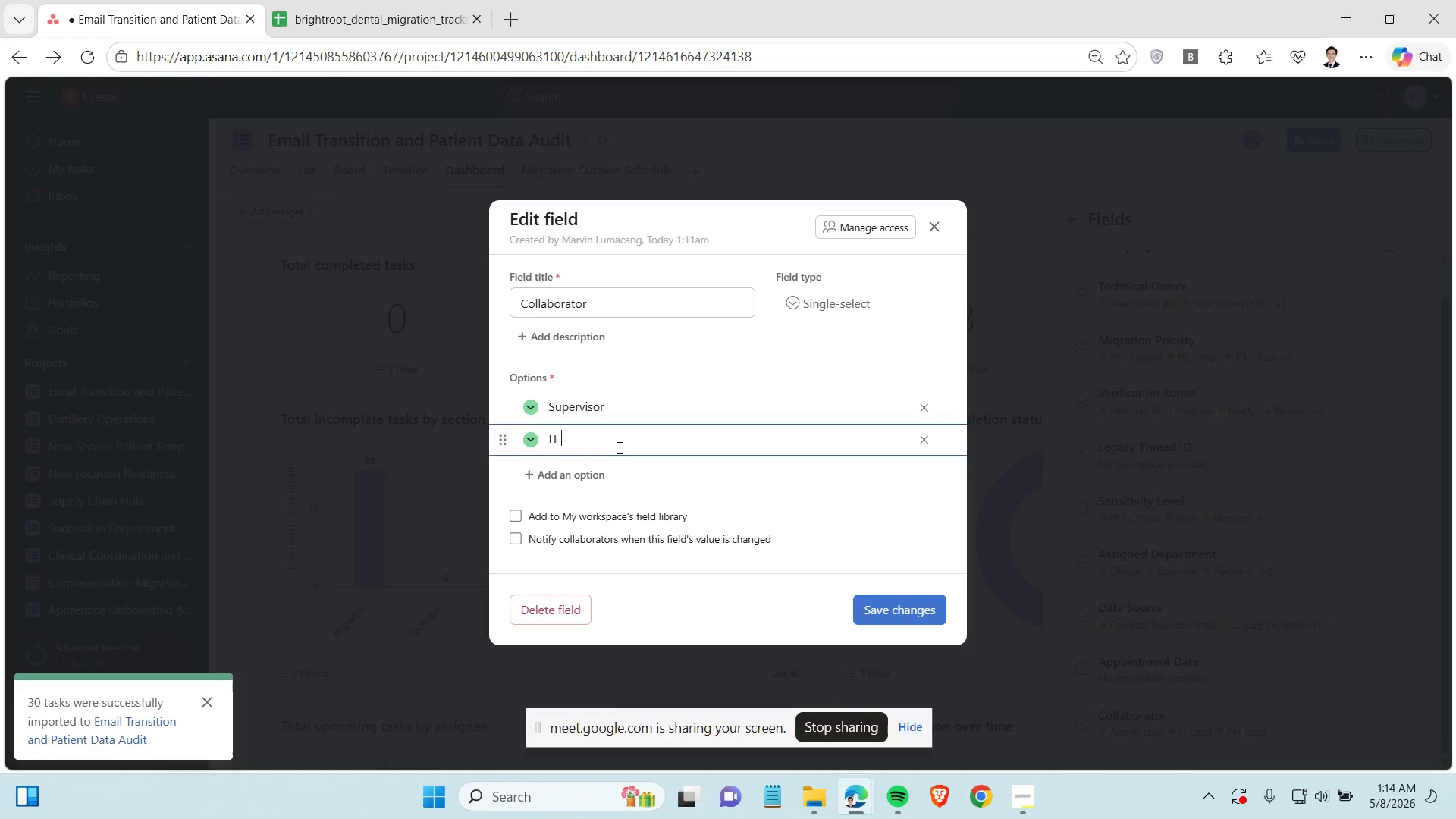 
key(Backspace)
 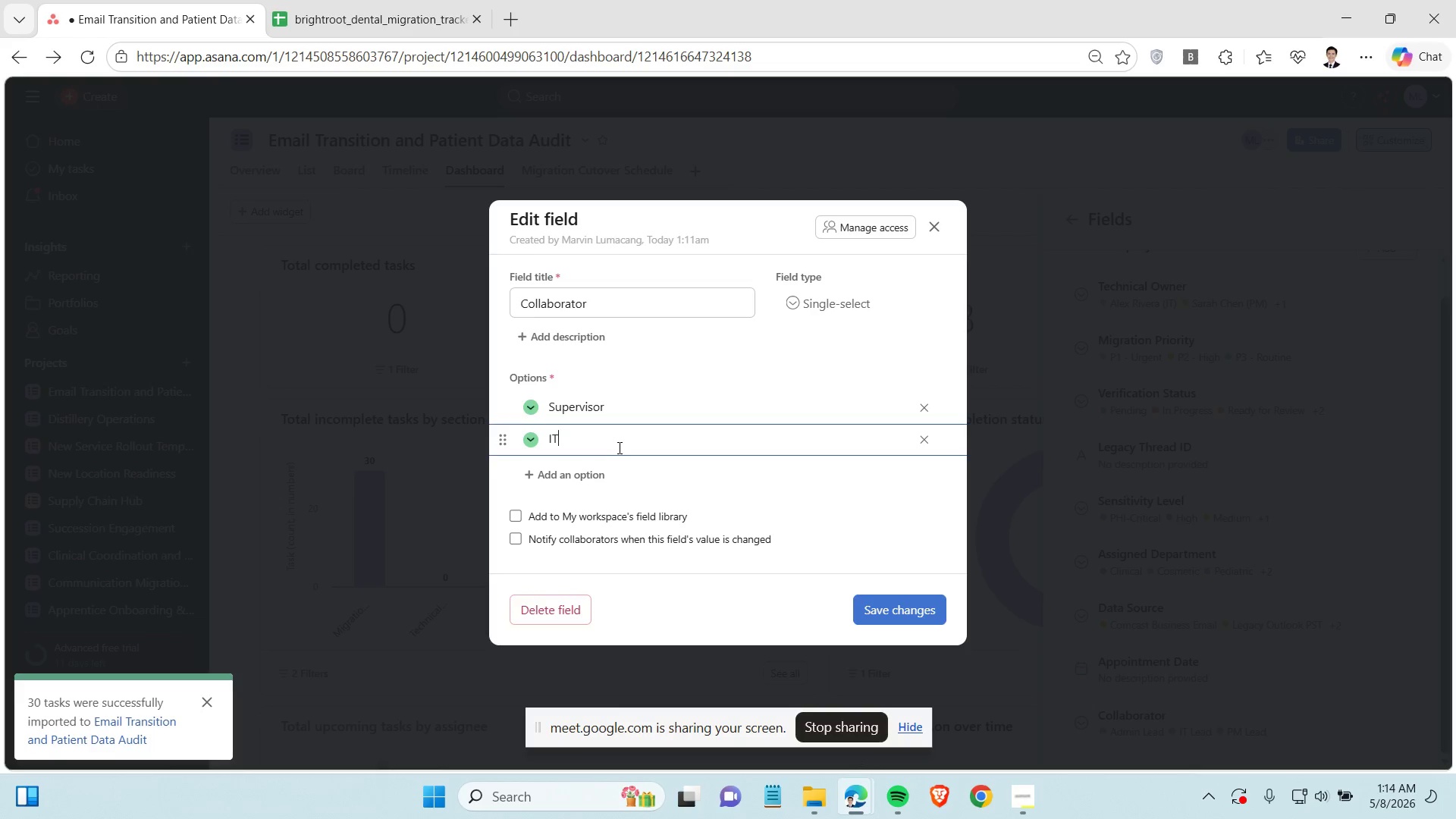 
key(Backspace)
 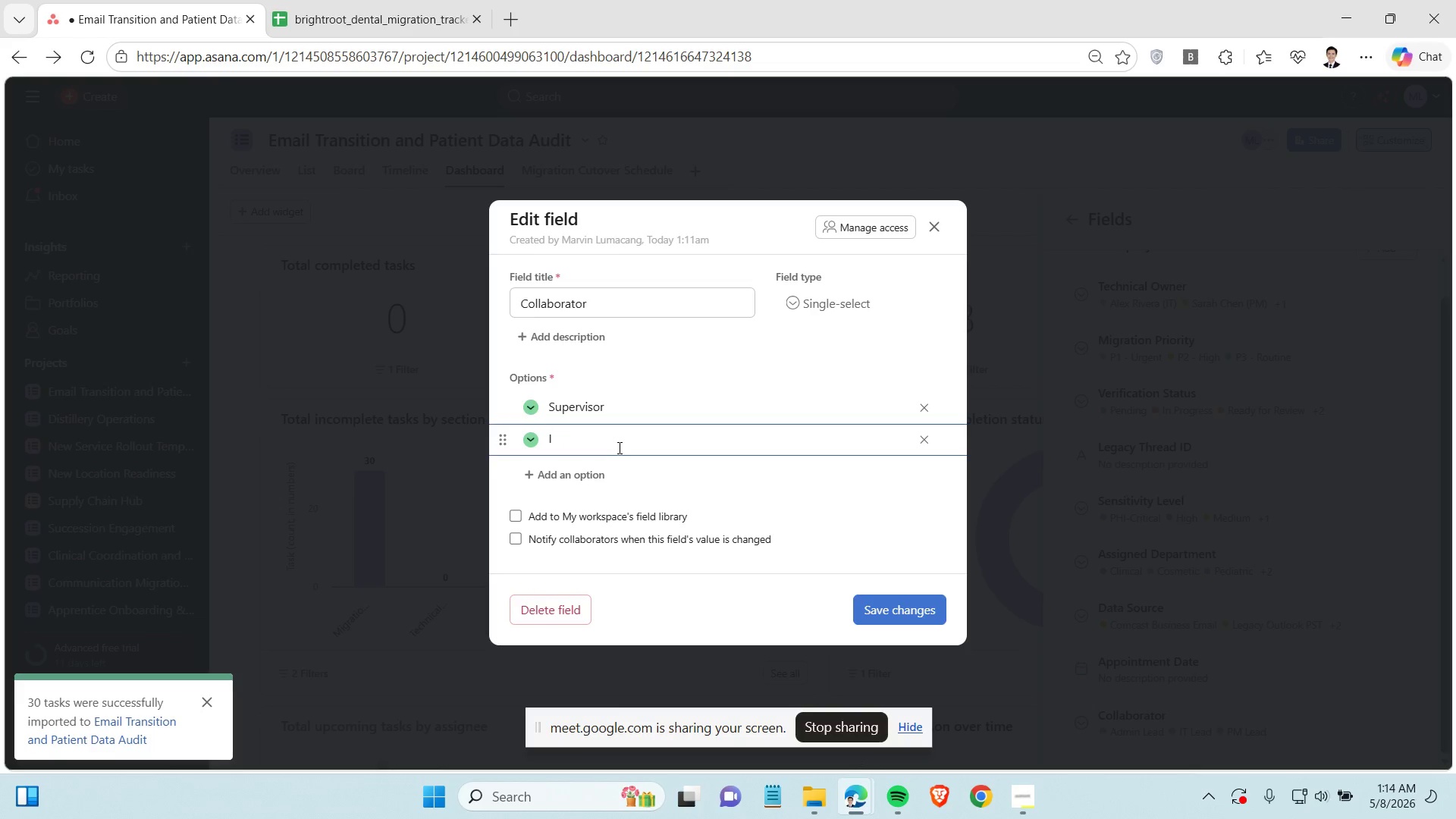 
key(Backspace)
 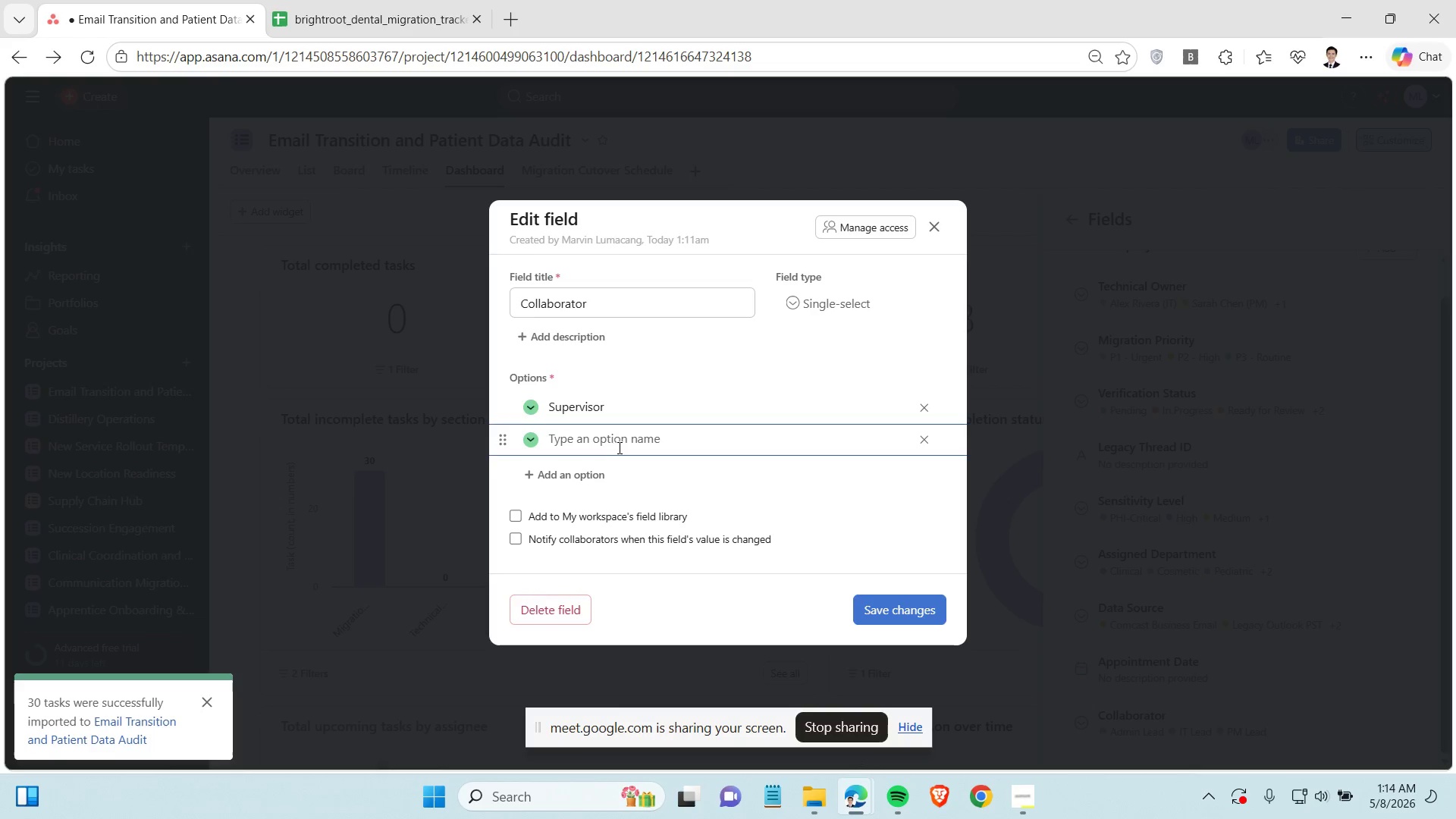 
key(Backspace)
 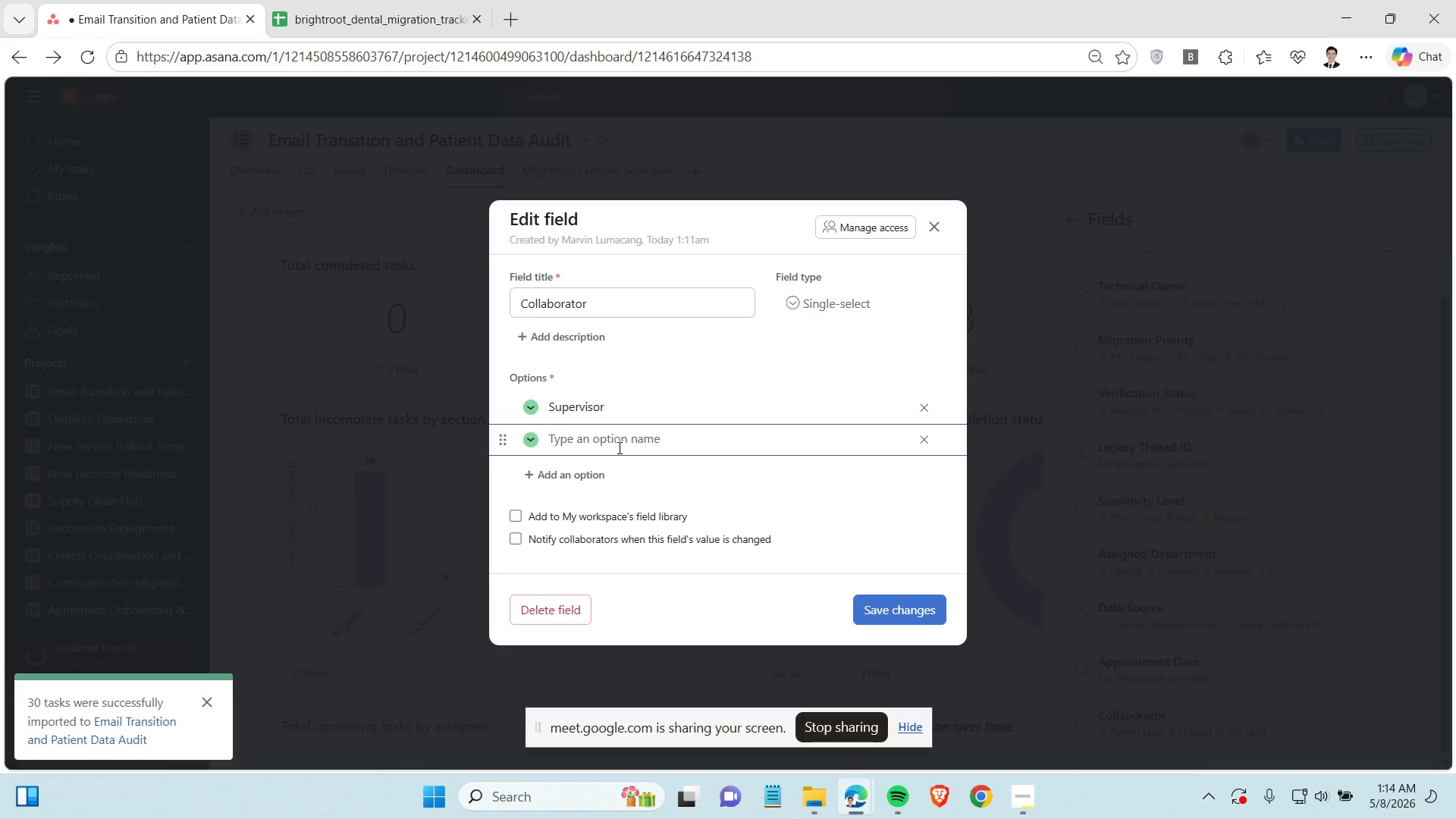 
left_click([325, 0])
 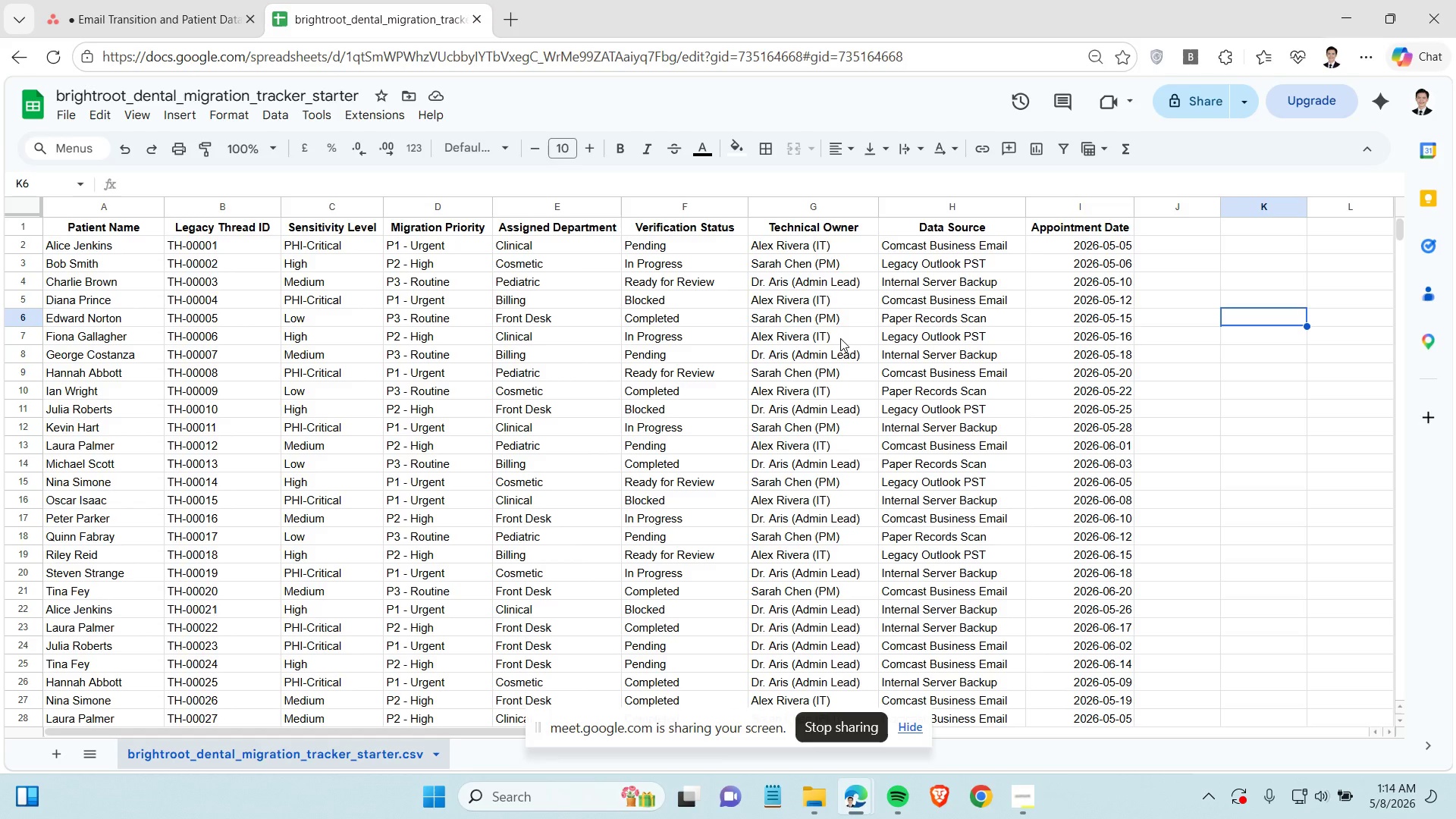 
wait(10.41)
 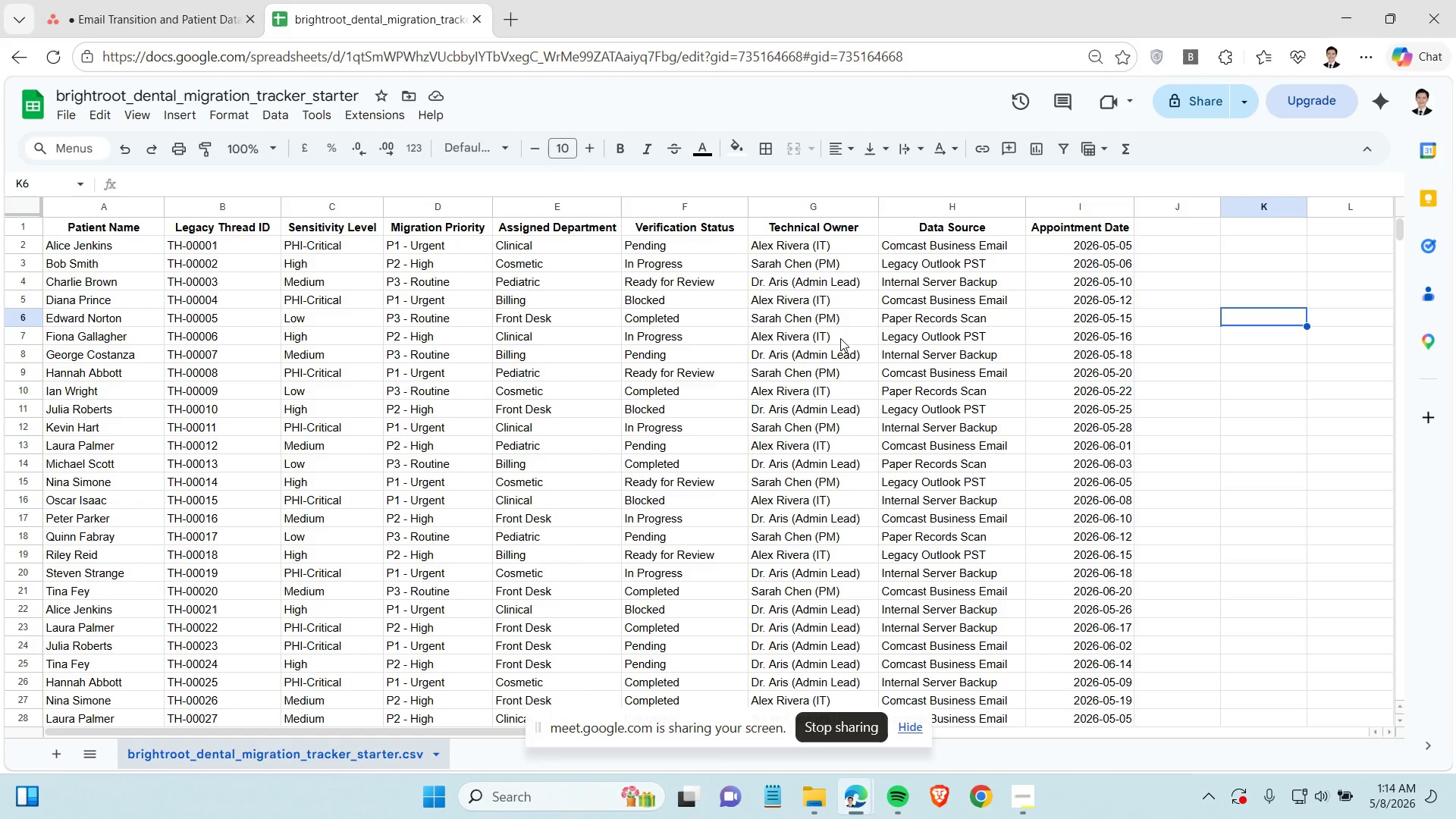 
type(Admin Lead)
 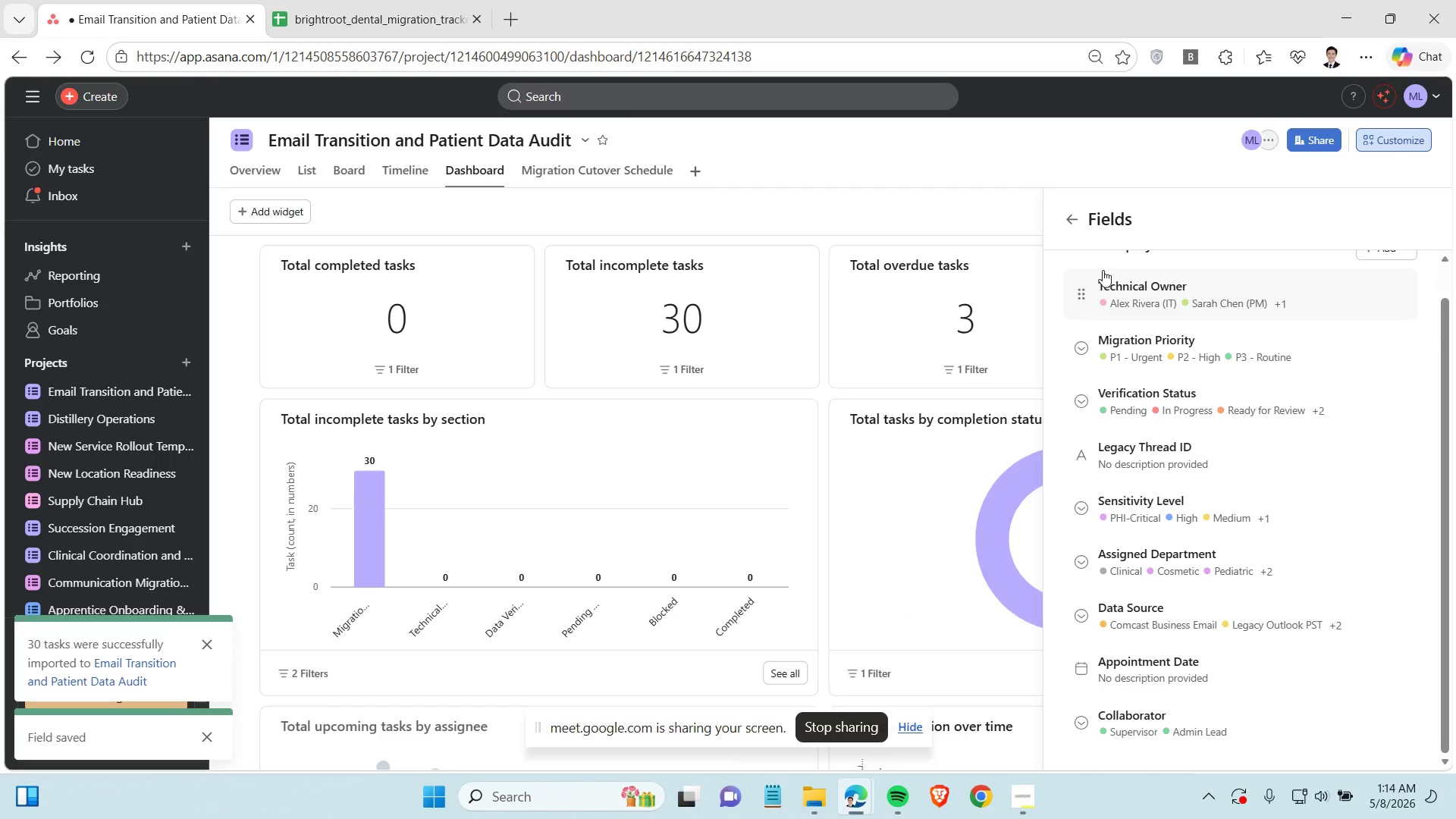 
left_click([1075, 224])
 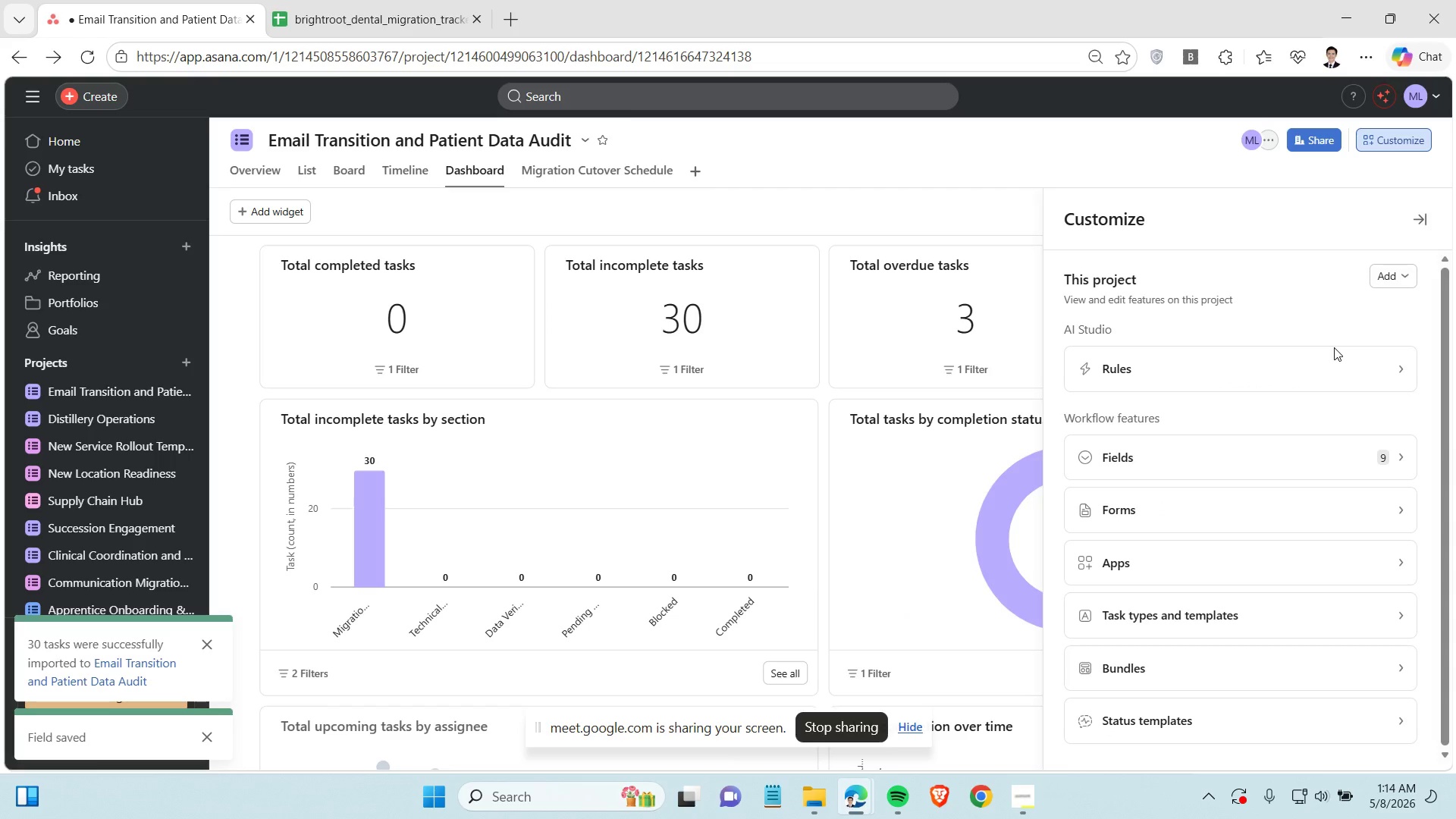 
left_click([1337, 371])
 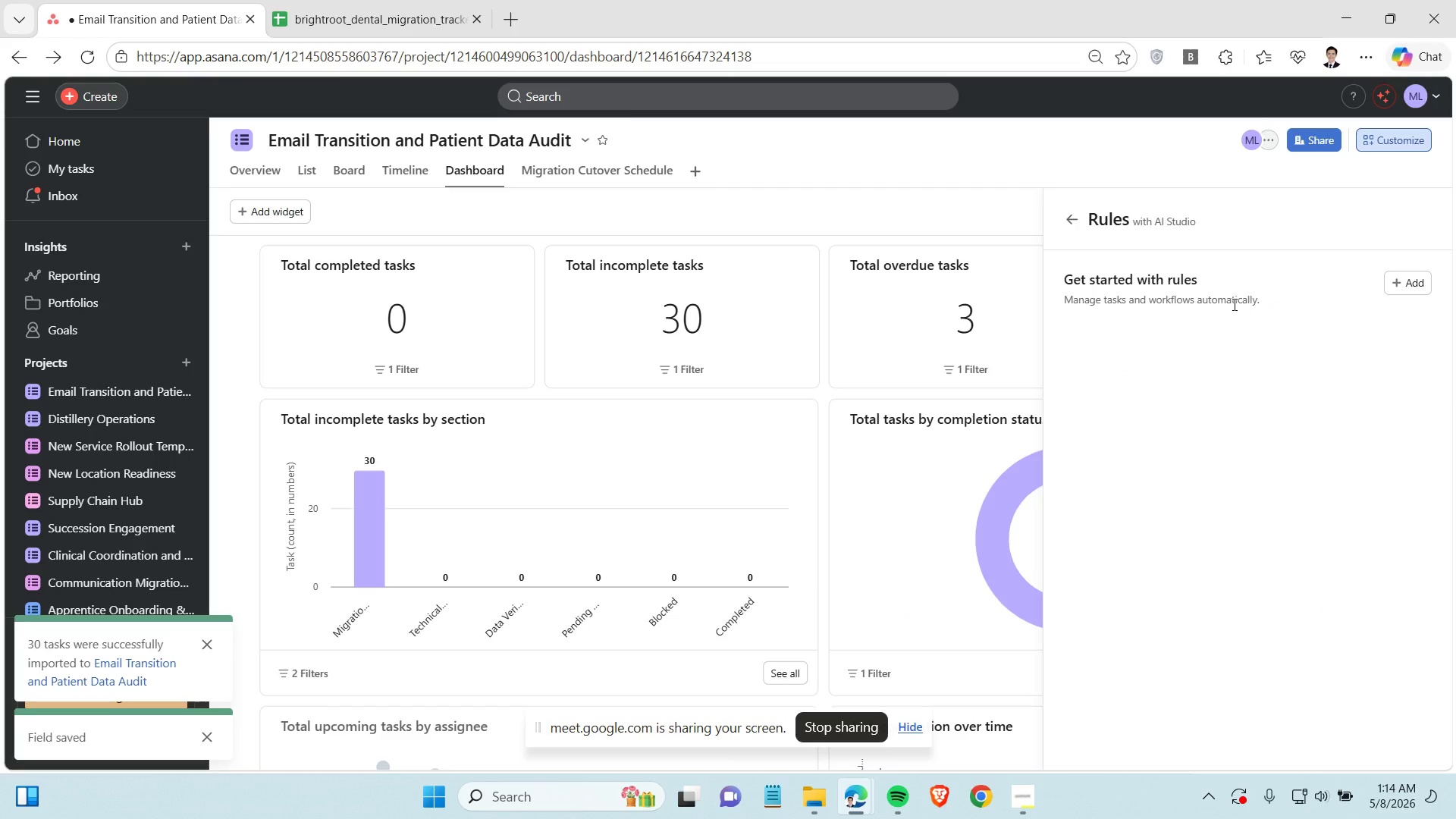 
left_click([1225, 293])
 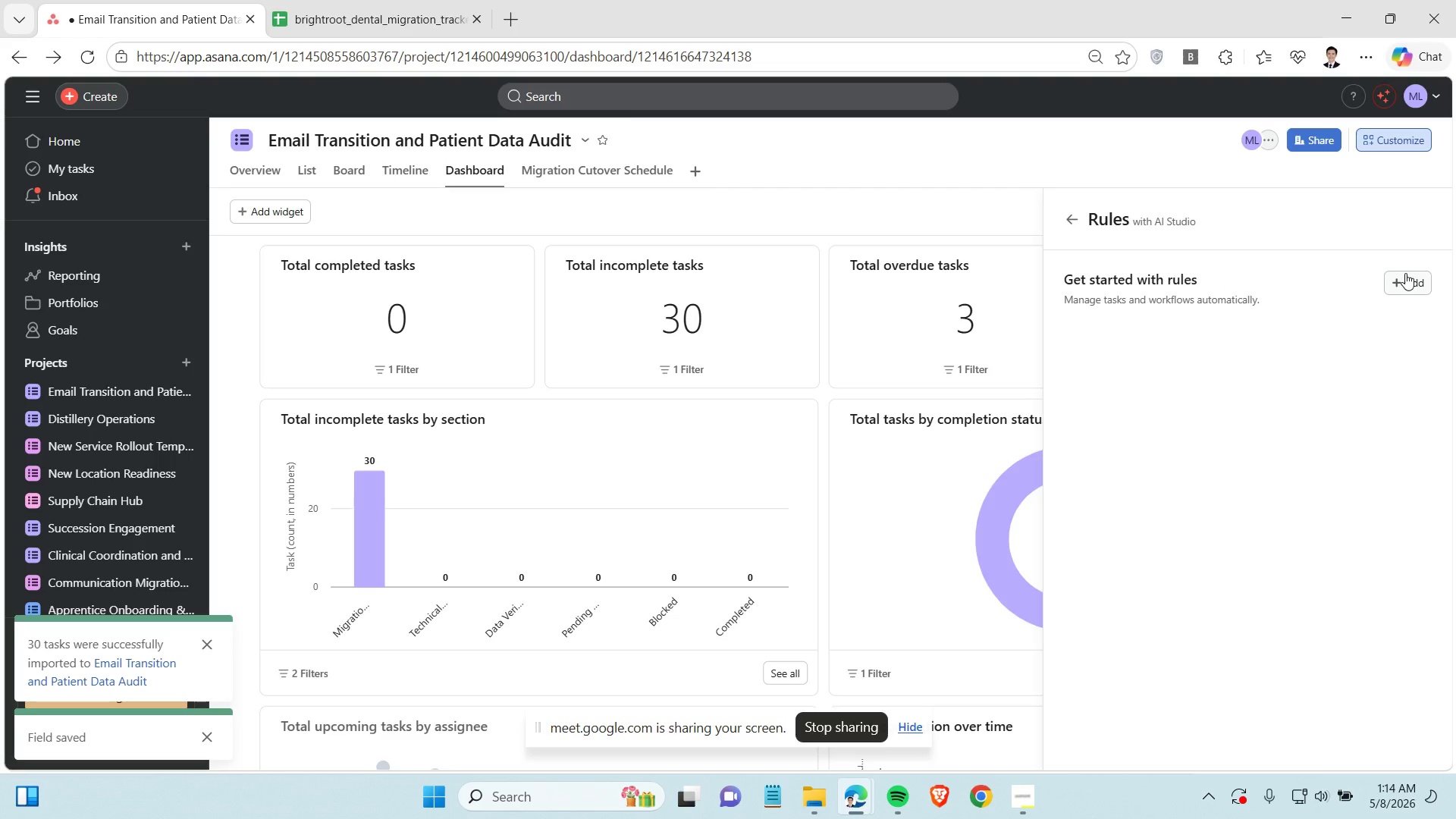 
left_click([1410, 273])
 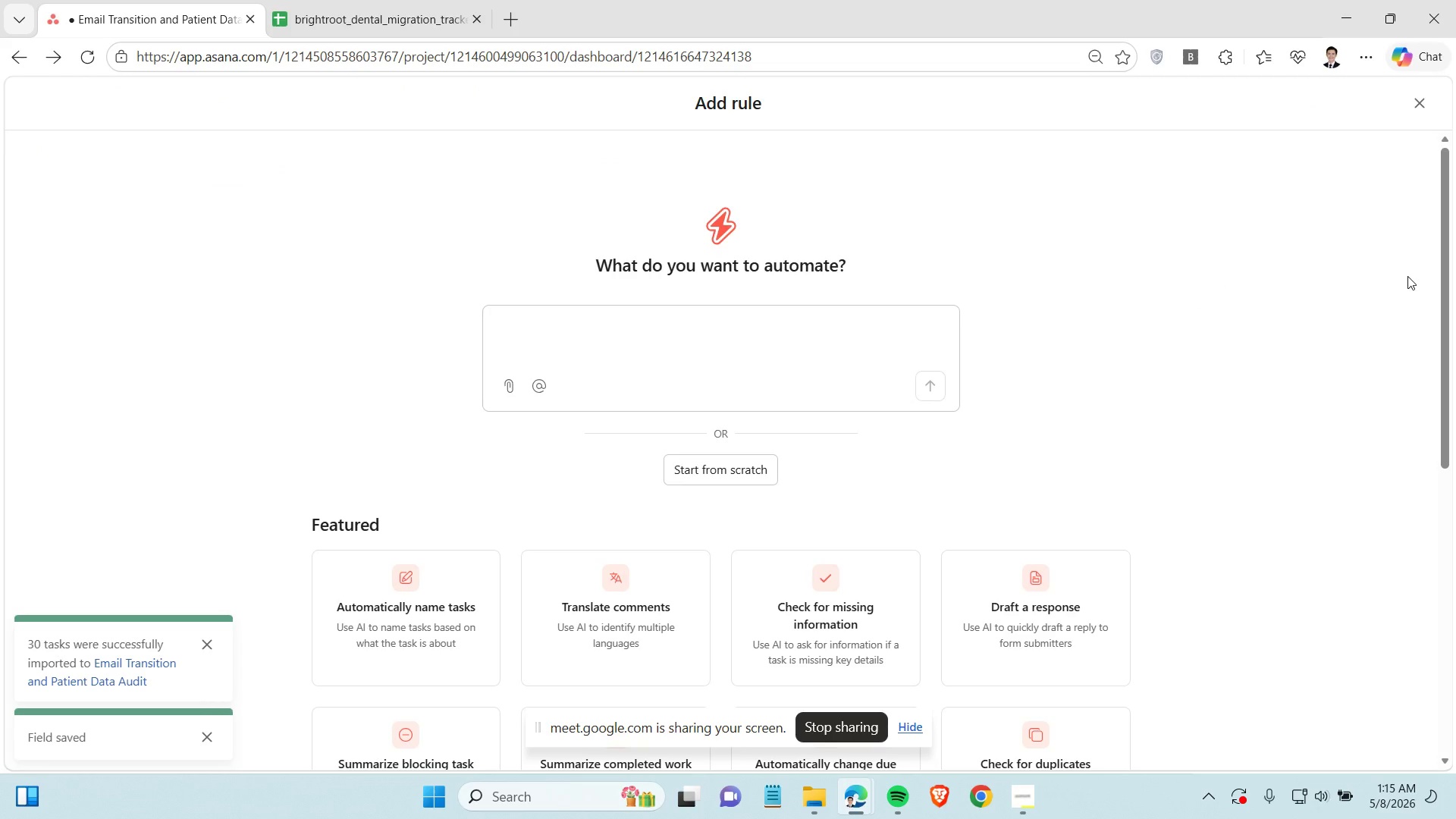 
left_click([704, 468])
 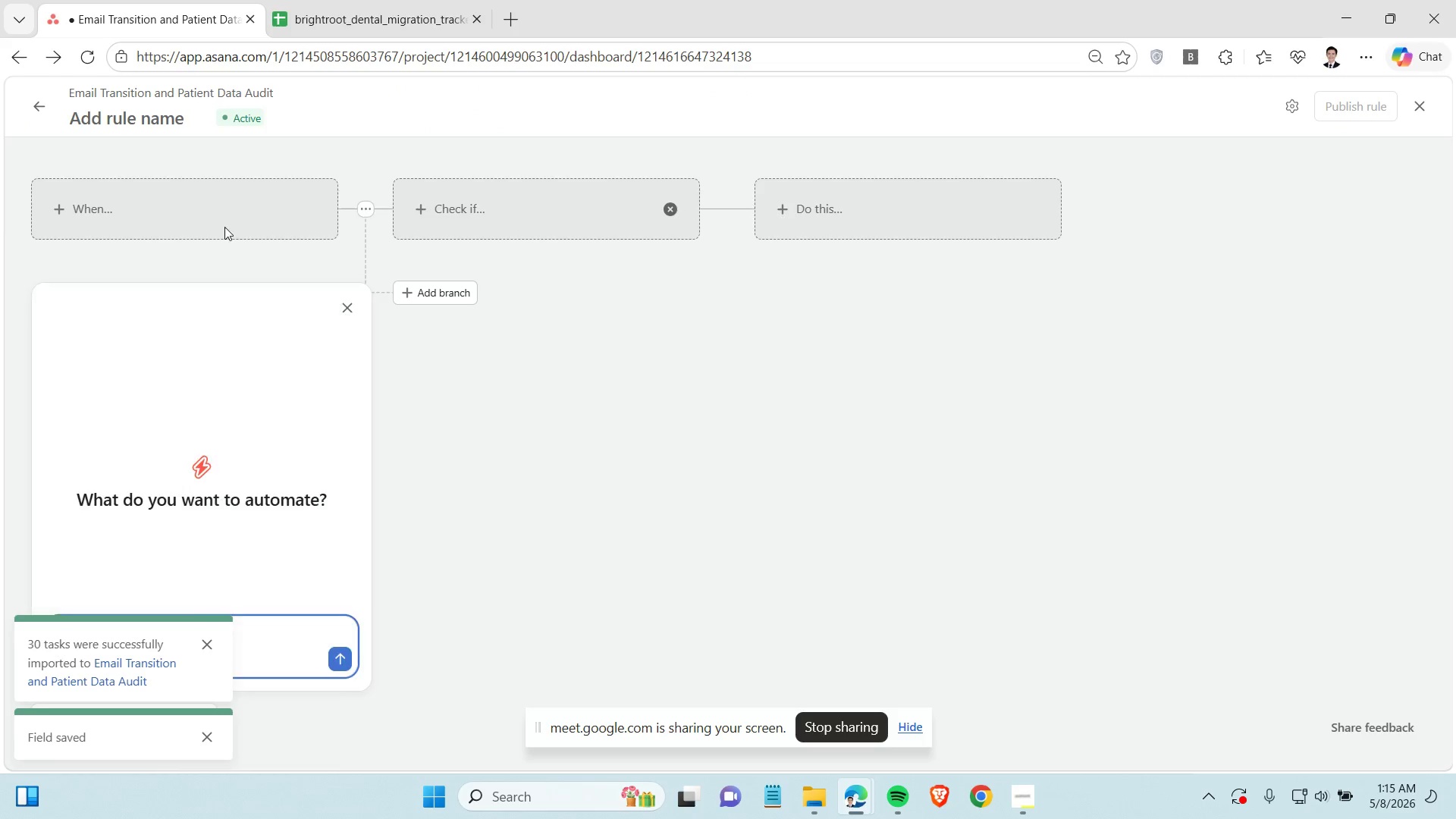 
left_click([224, 227])
 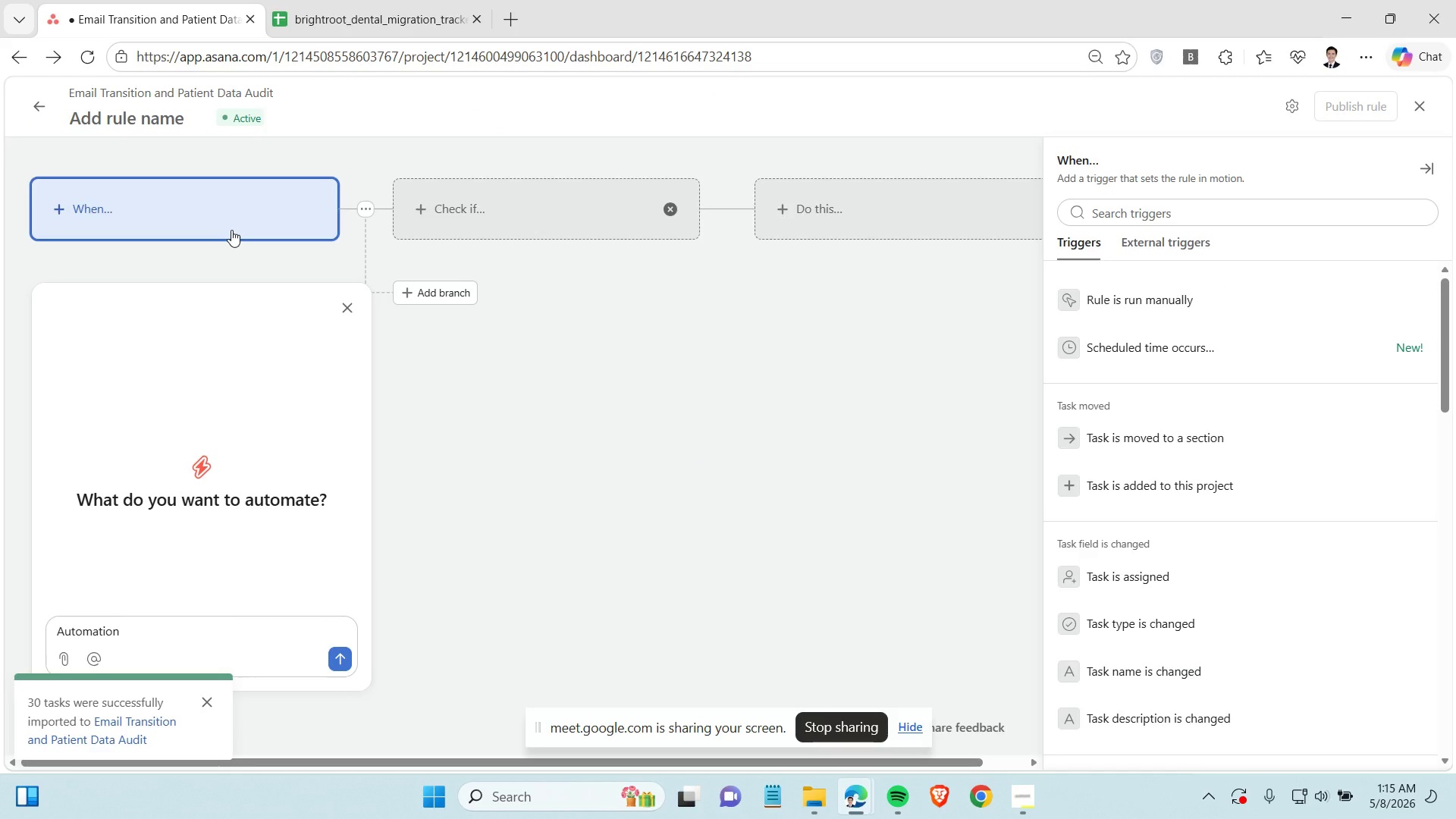 
scroll: coordinate [1213, 522], scroll_direction: down, amount: 13.0
 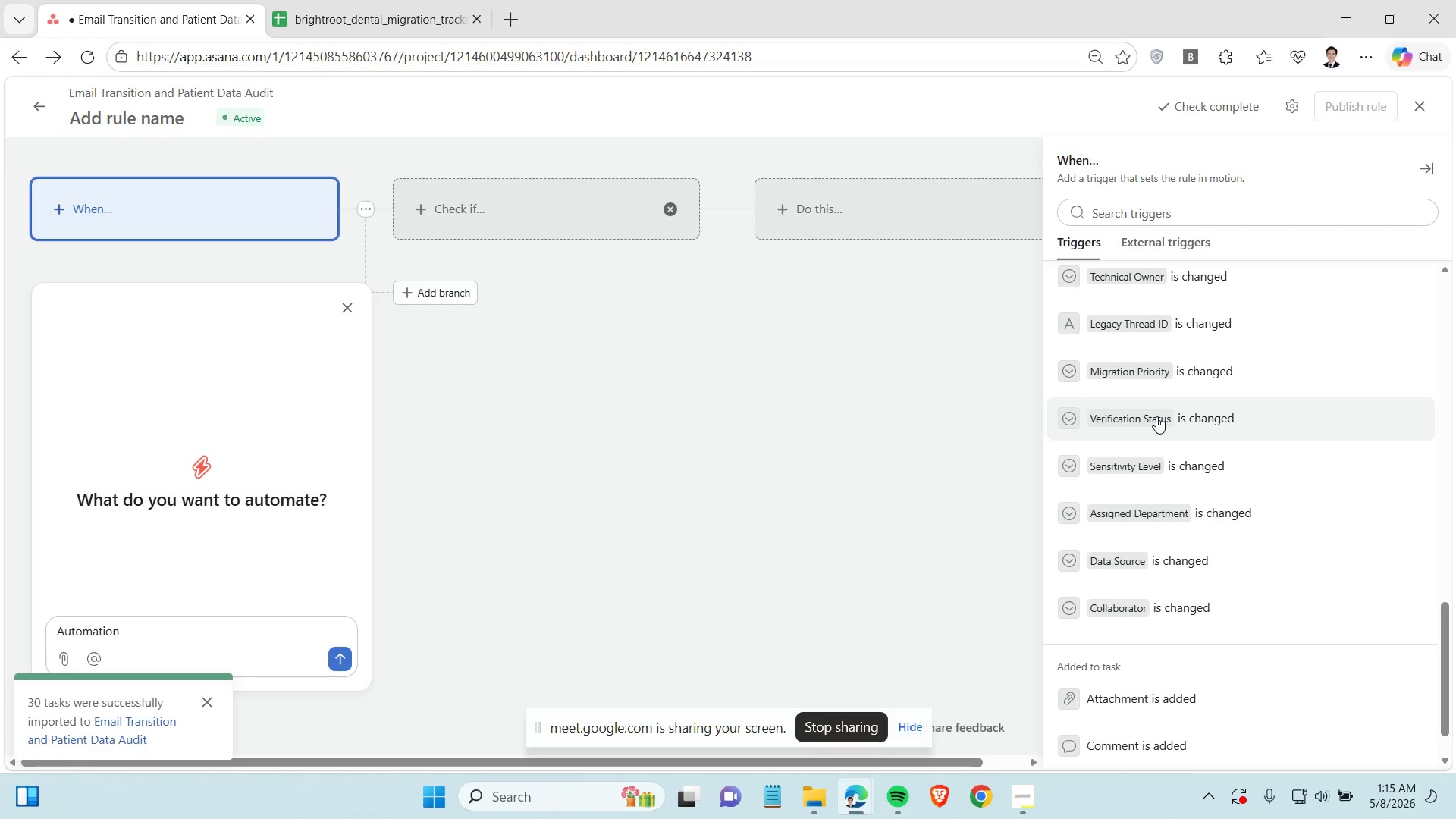 
wait(9.48)
 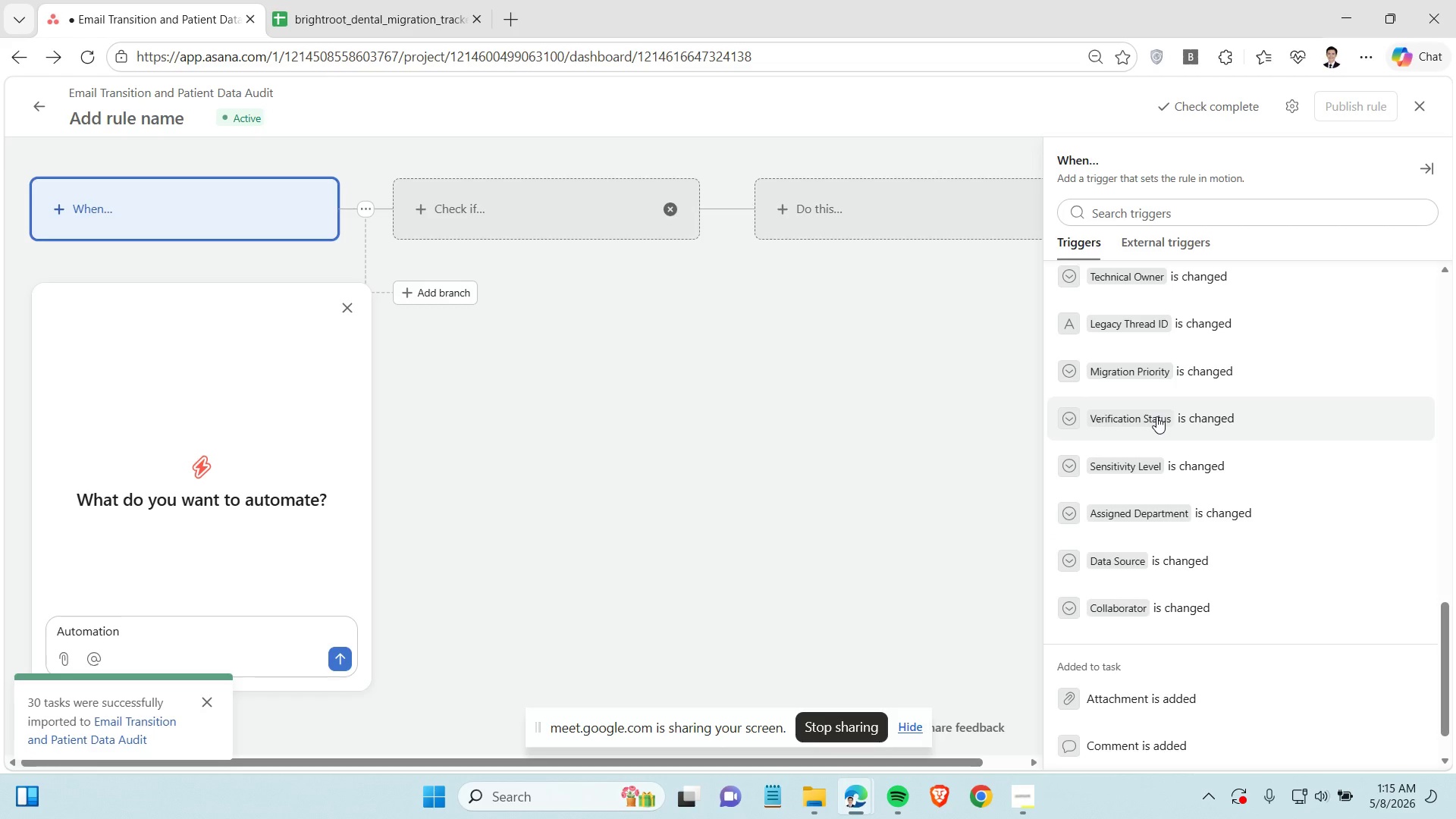 
left_click([1156, 416])
 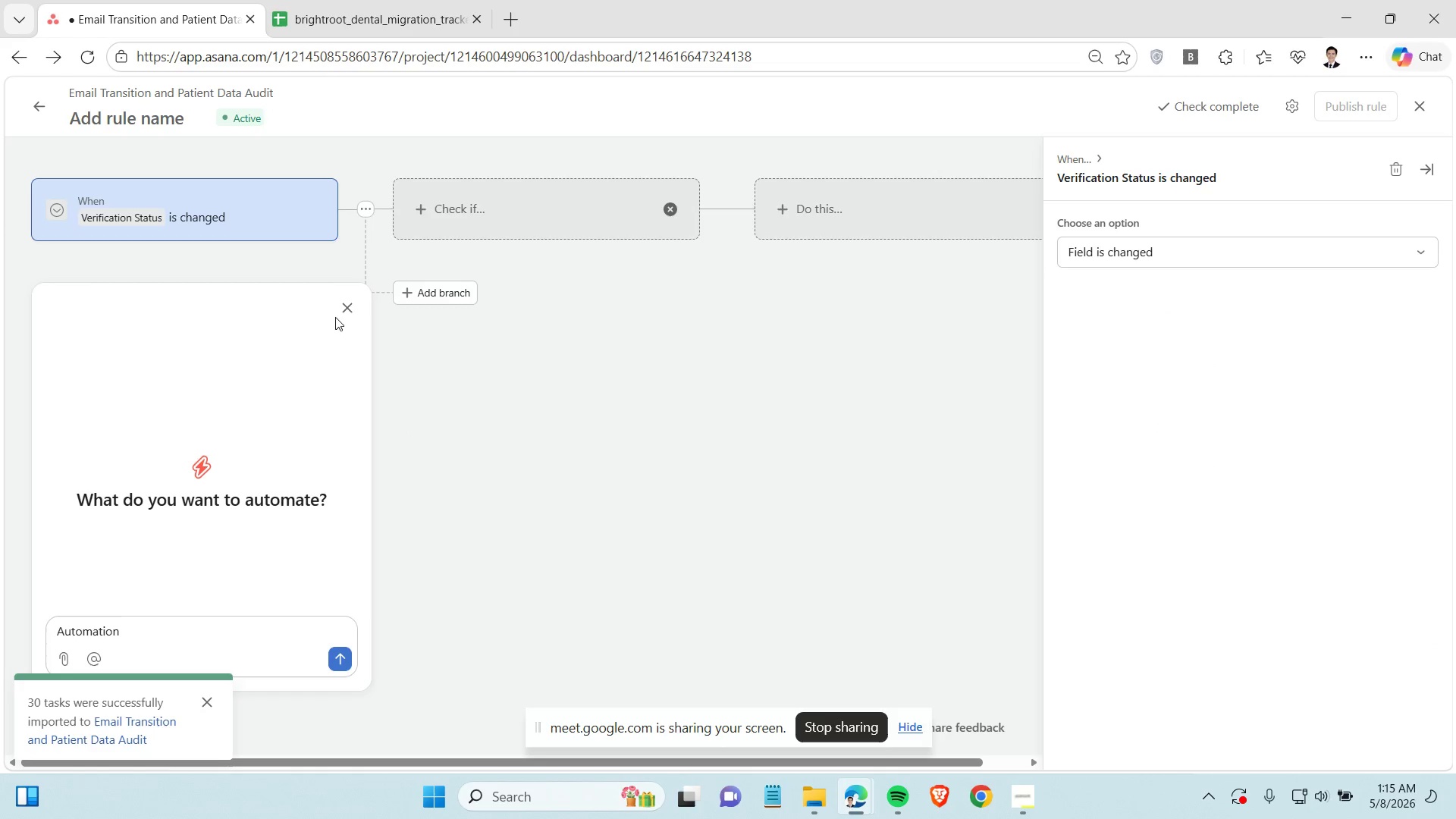 
left_click([344, 306])
 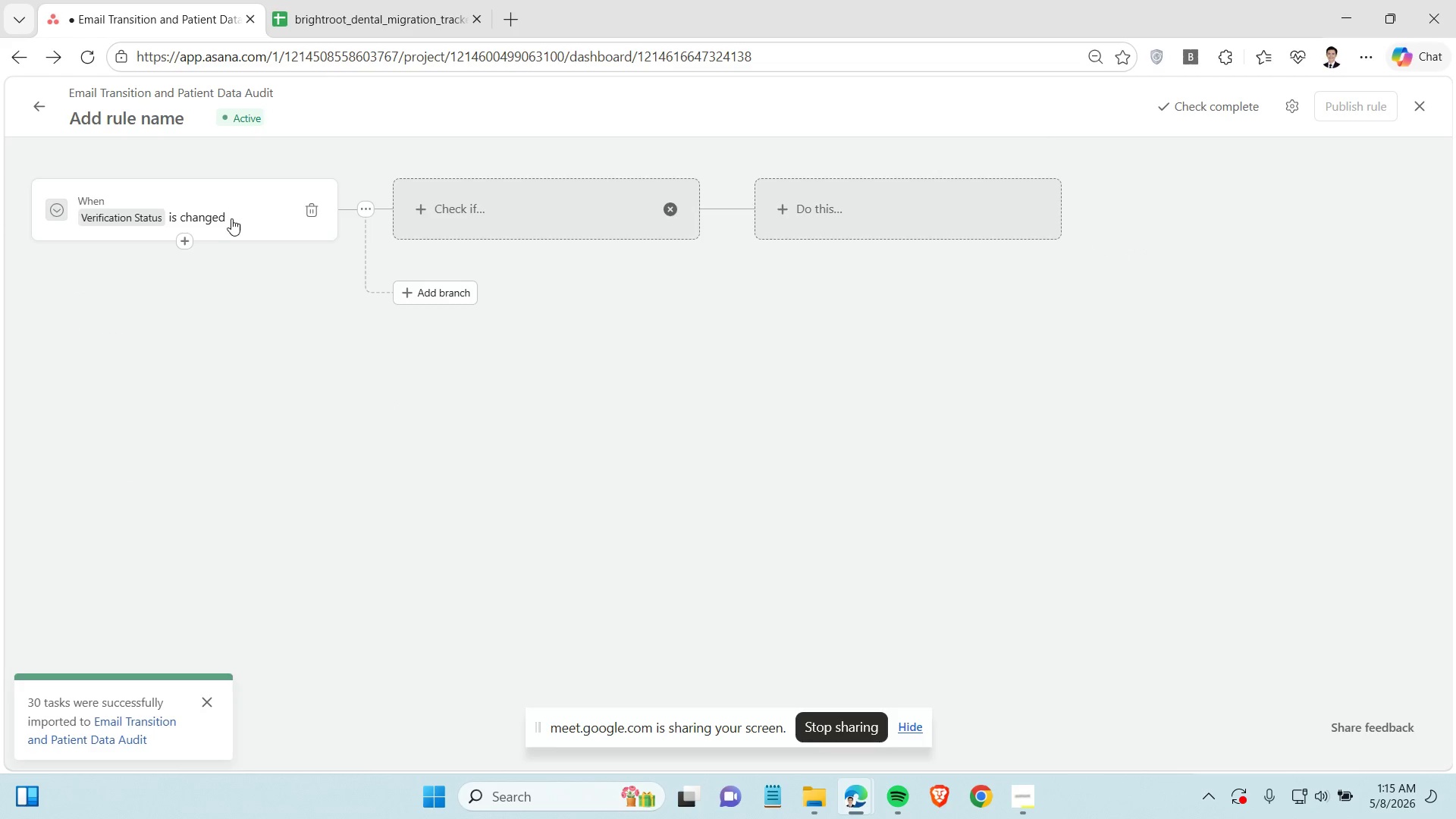 
left_click([231, 218])
 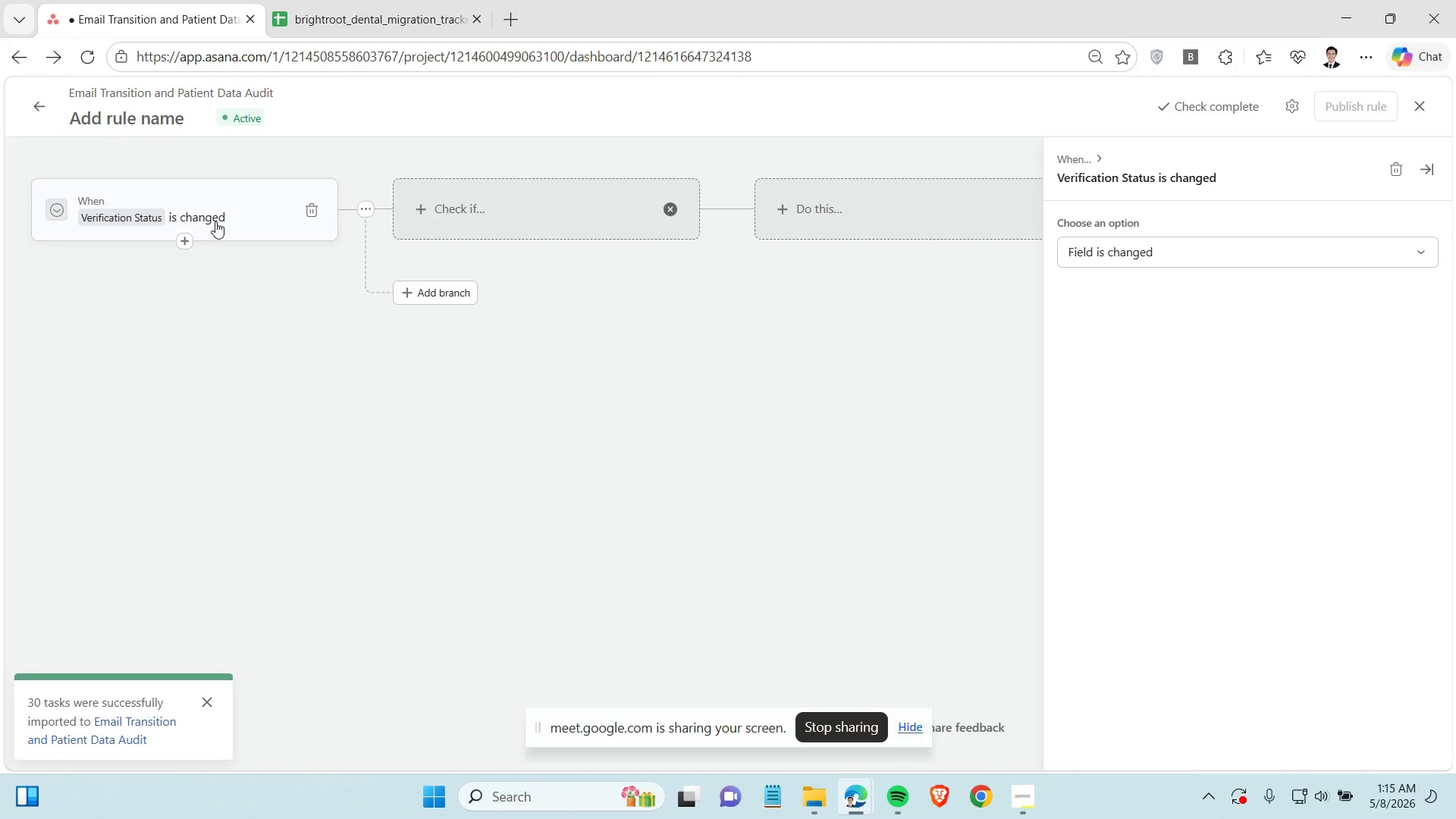 
left_click([1106, 250])
 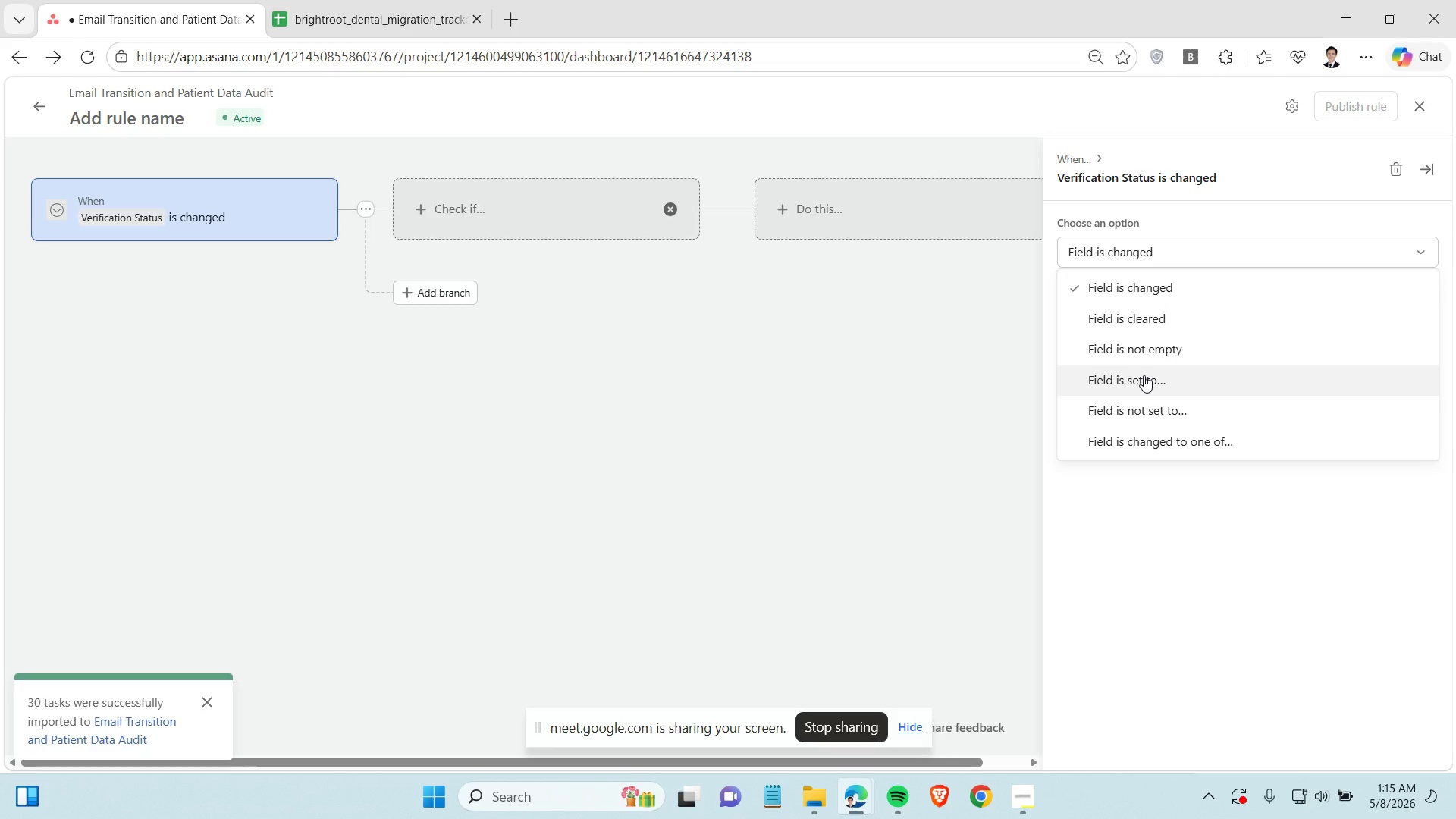 
left_click([1144, 376])
 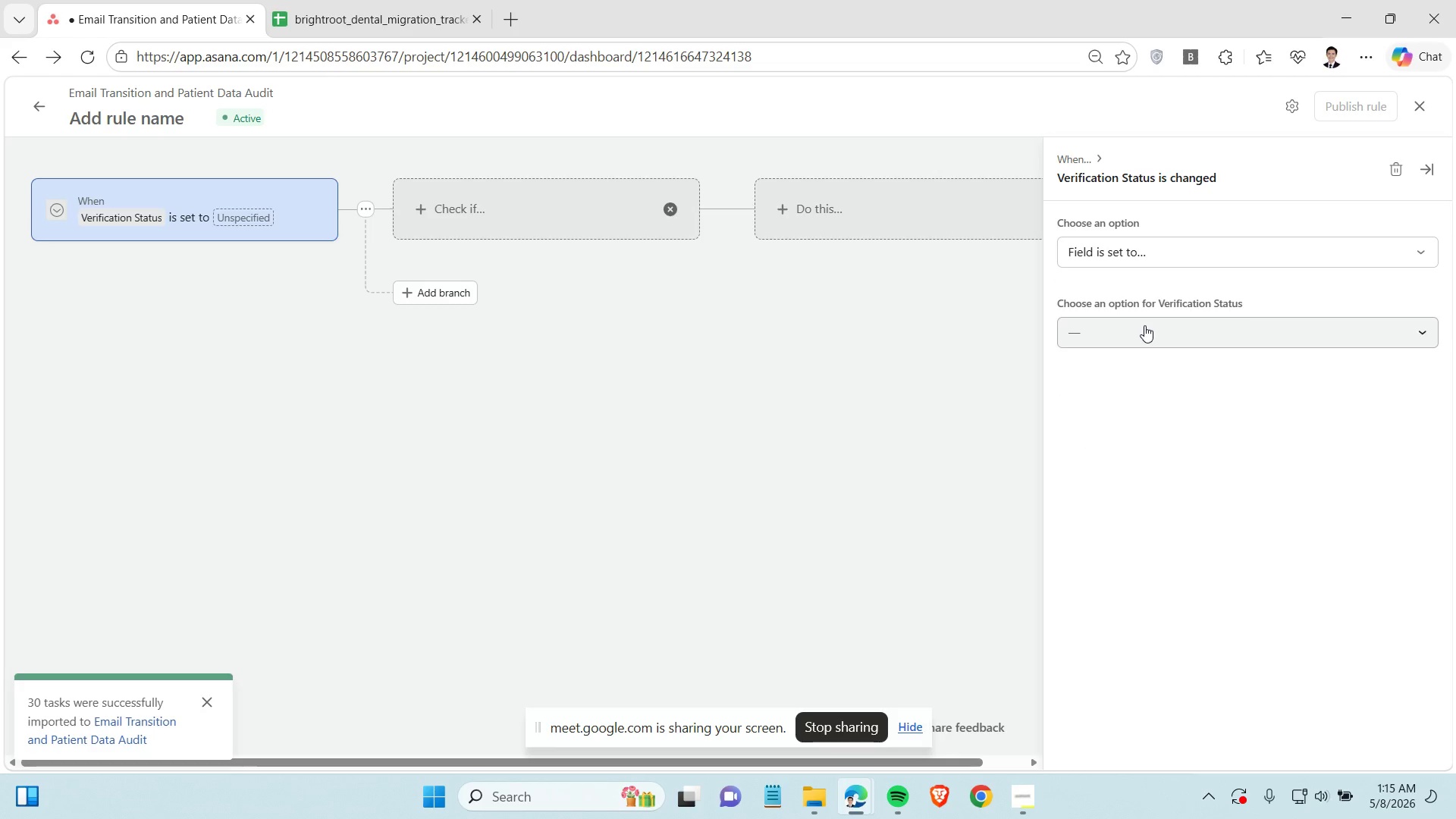 
left_click([1144, 325])
 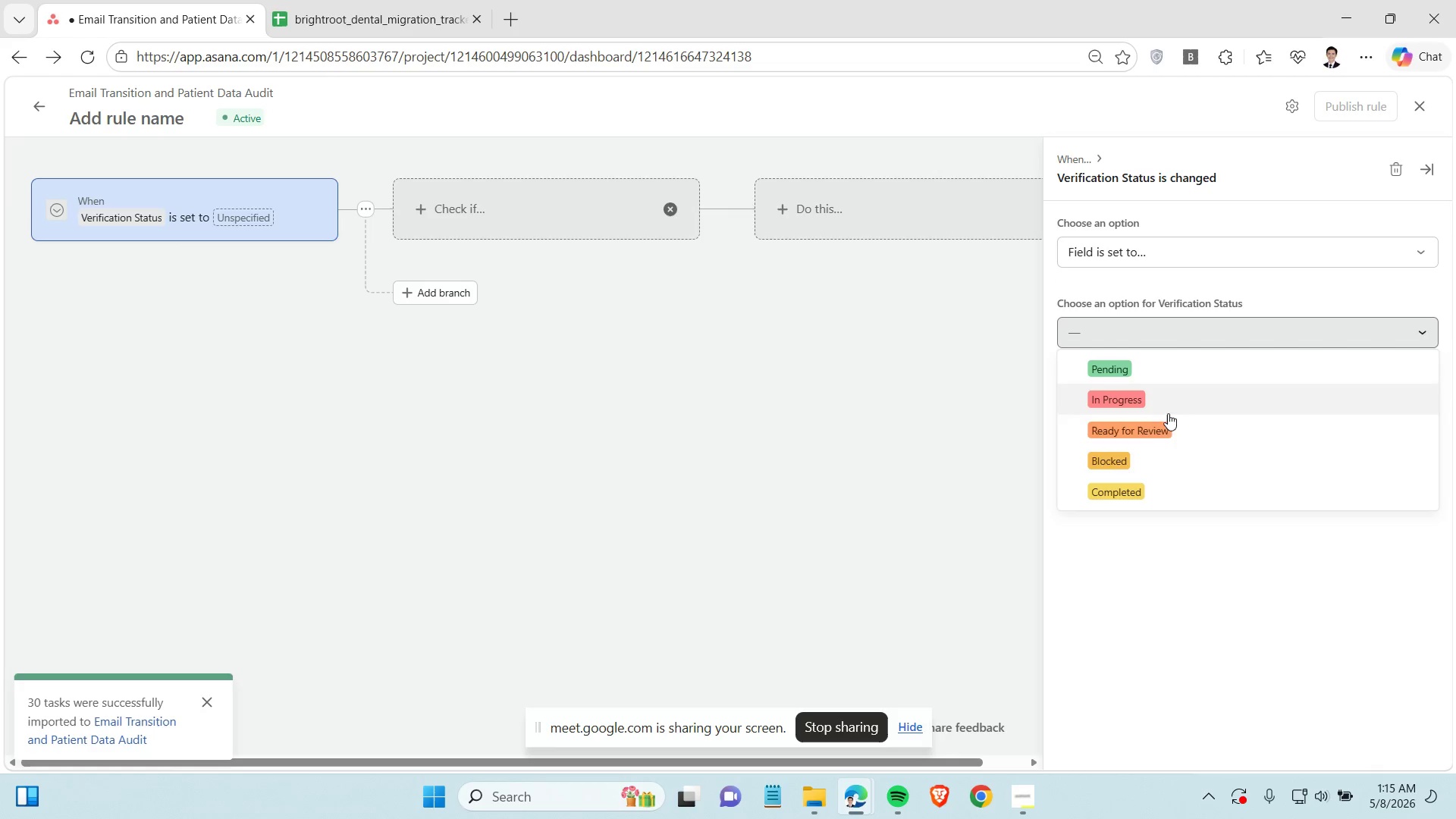 
left_click([1169, 420])
 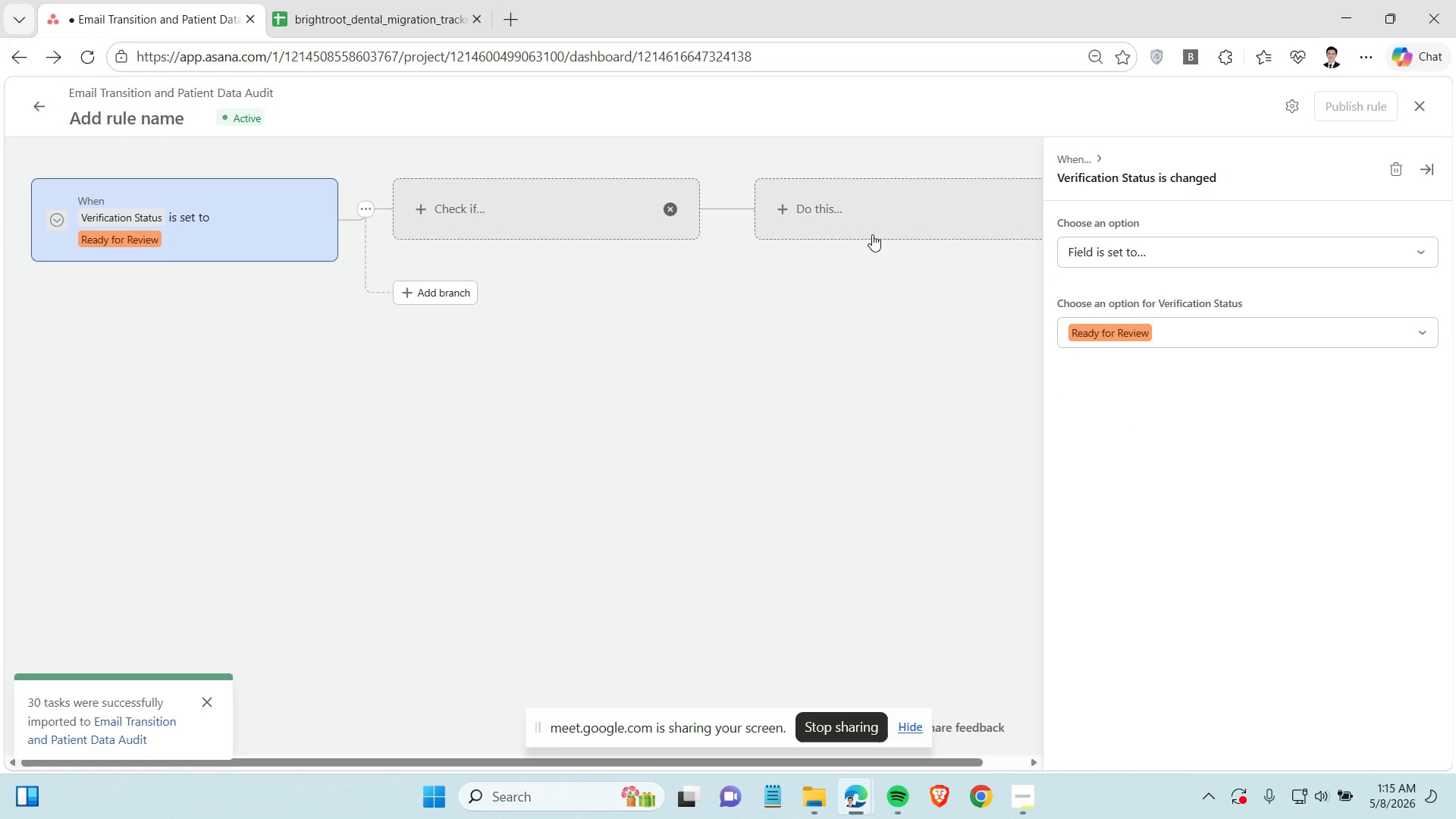 
left_click([899, 209])
 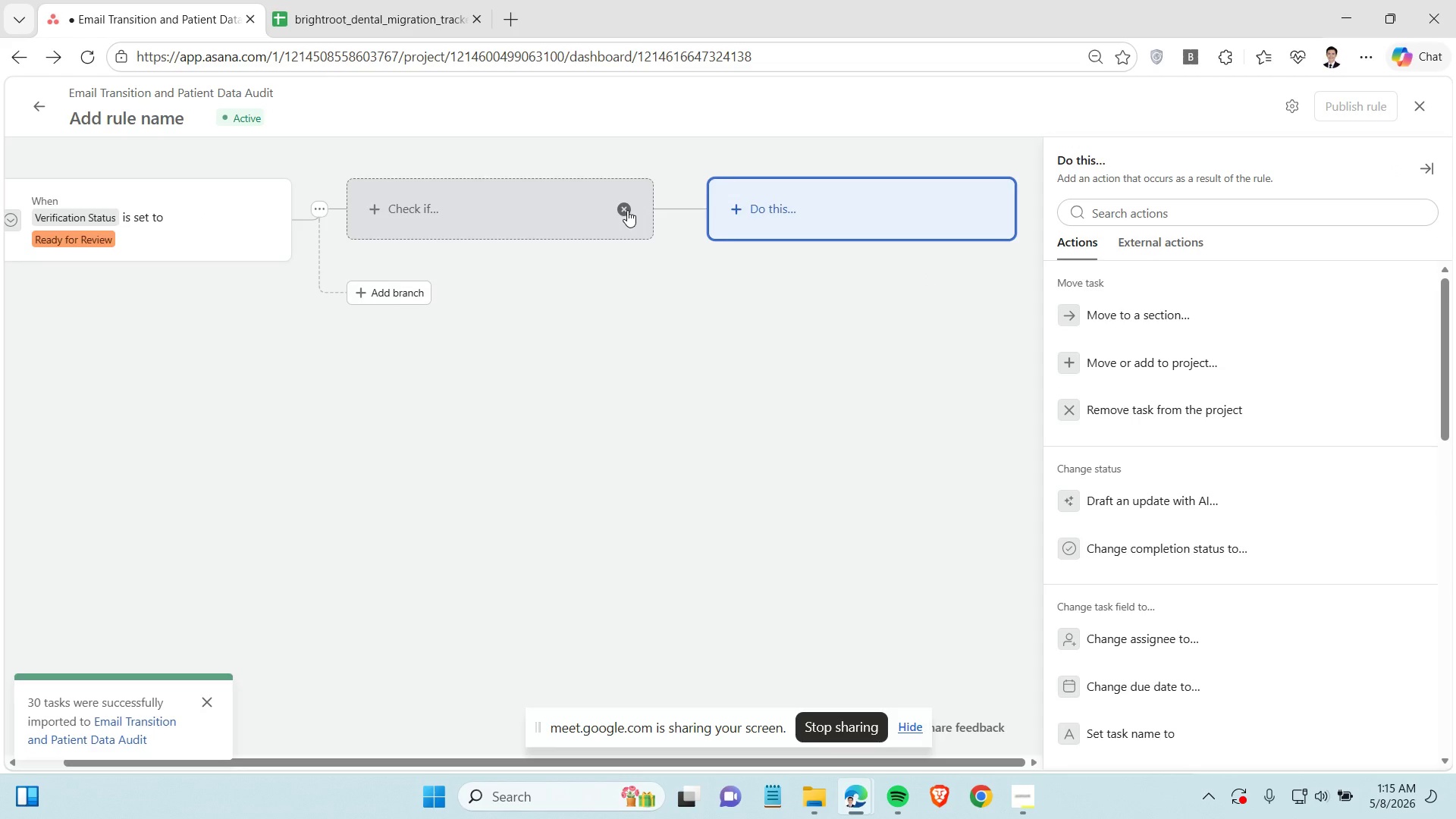 
left_click([622, 209])
 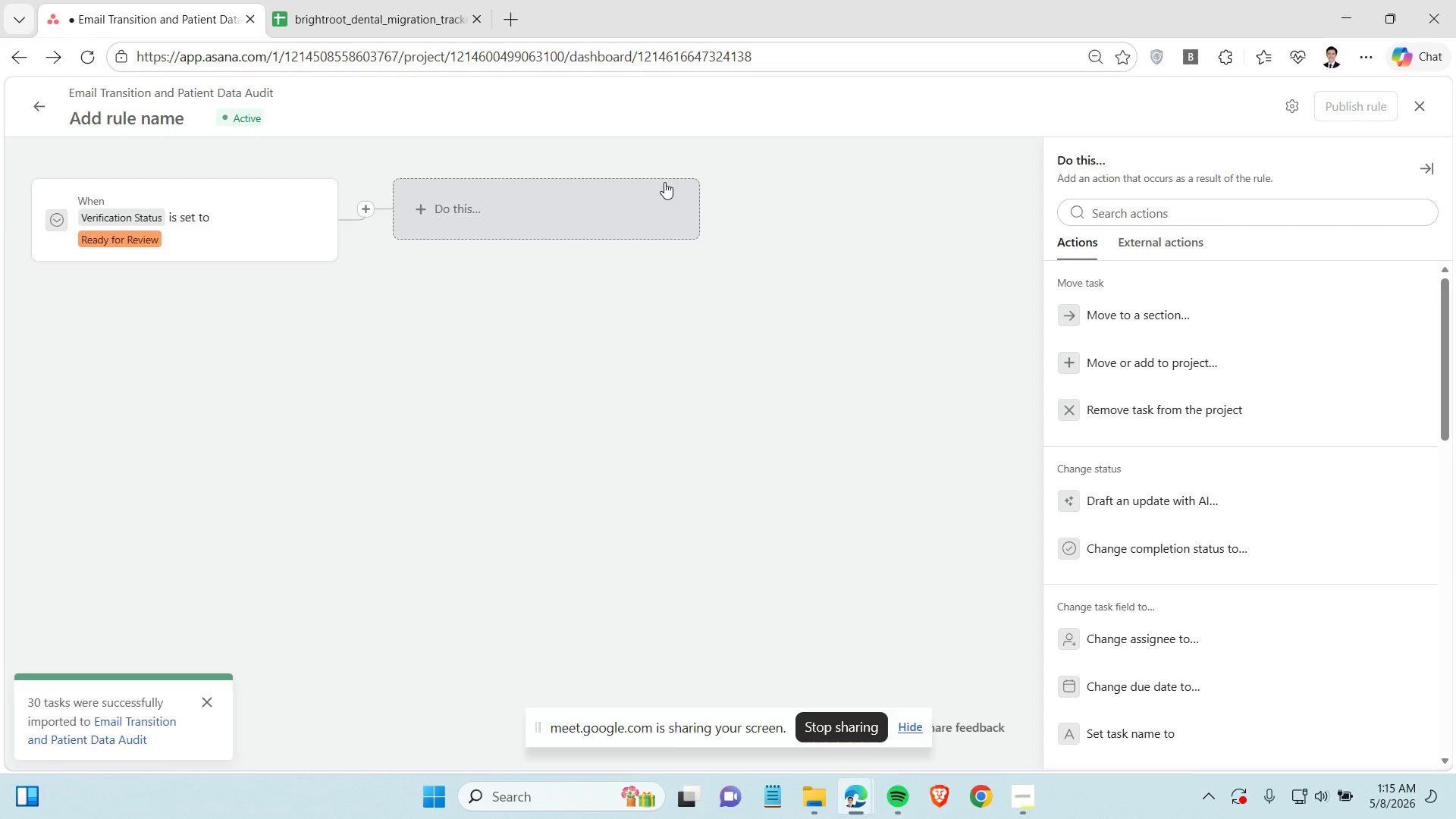 
wait(9.67)
 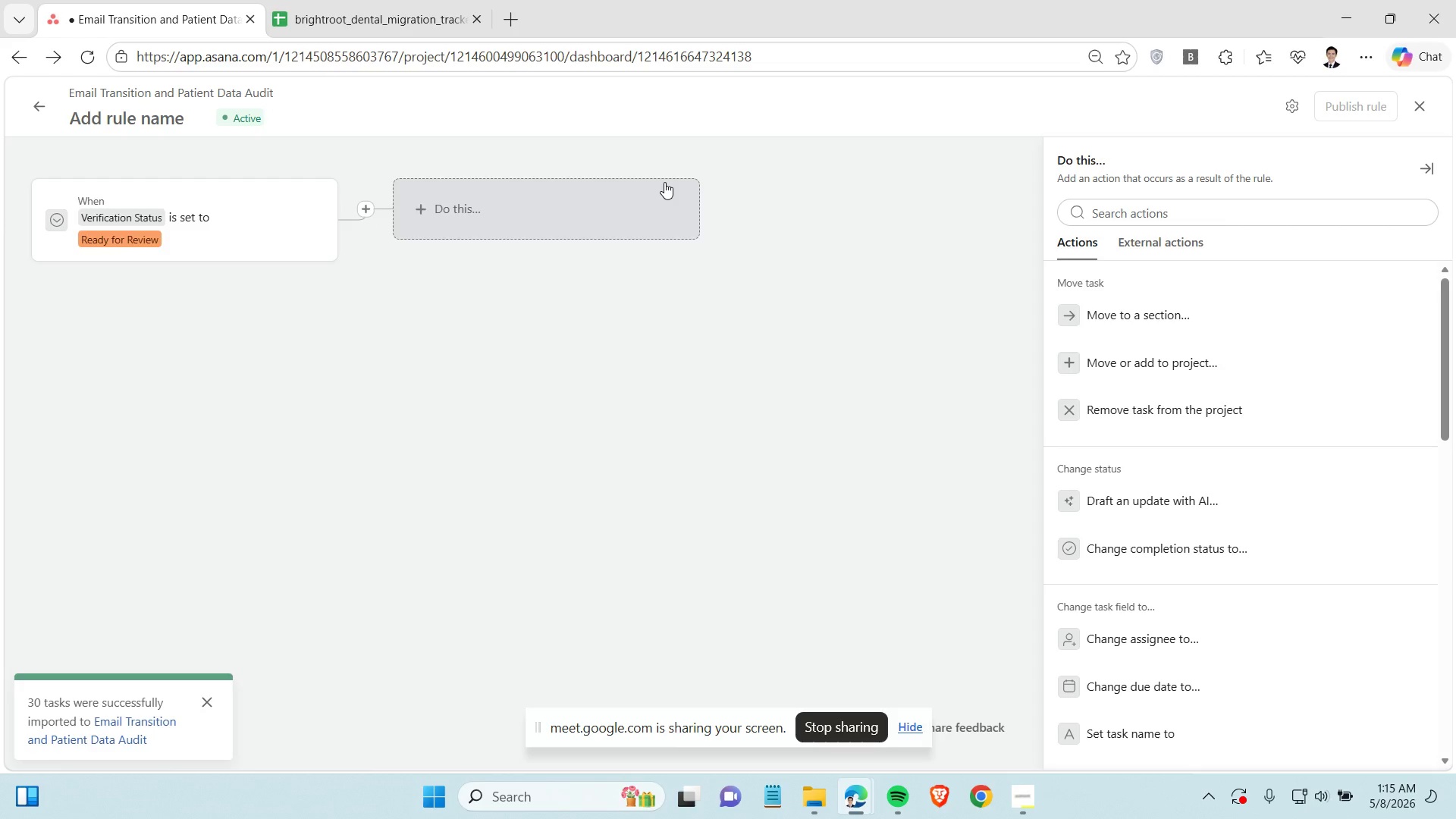 
left_click([1160, 316])
 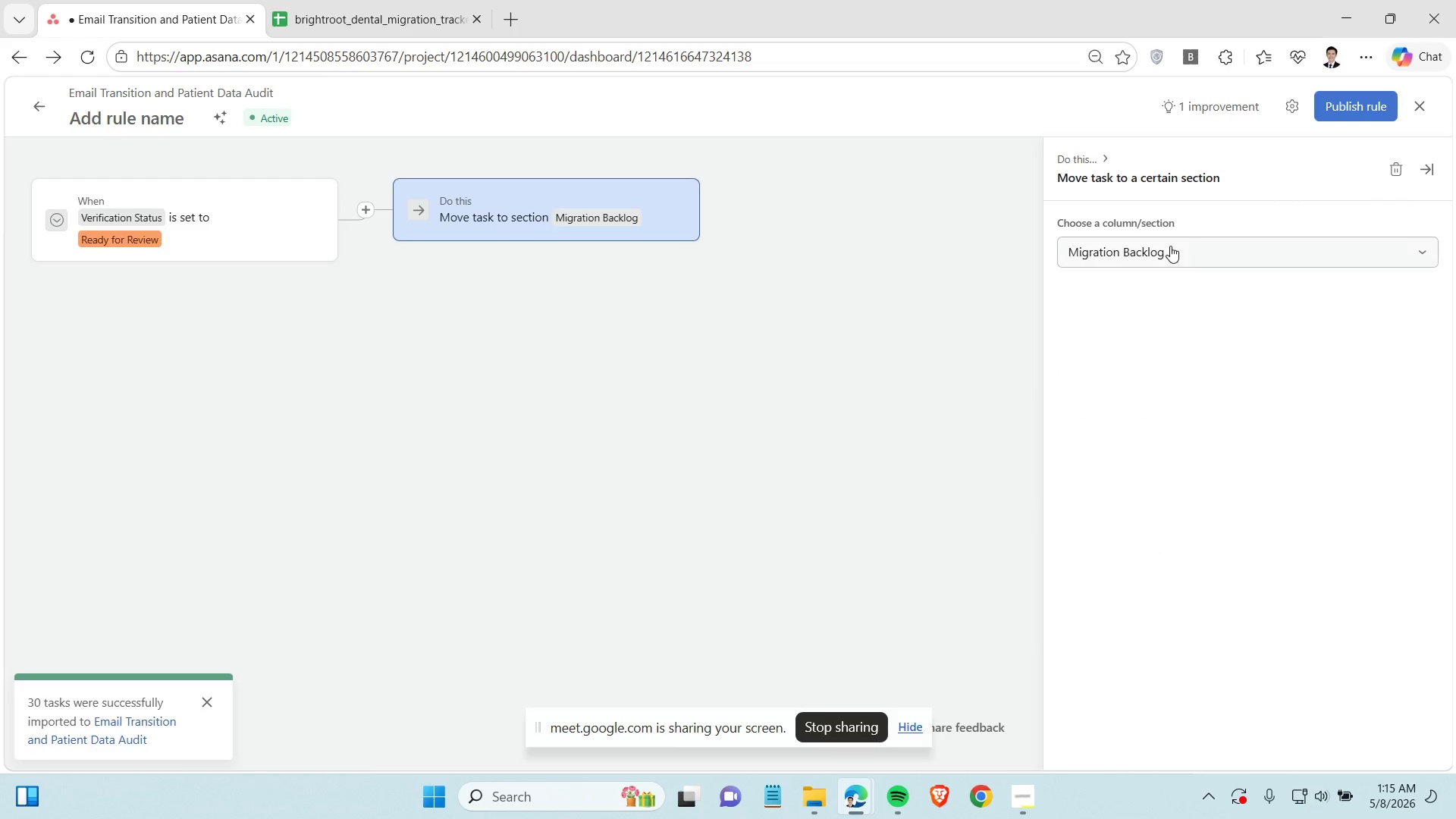 
left_click([1170, 246])
 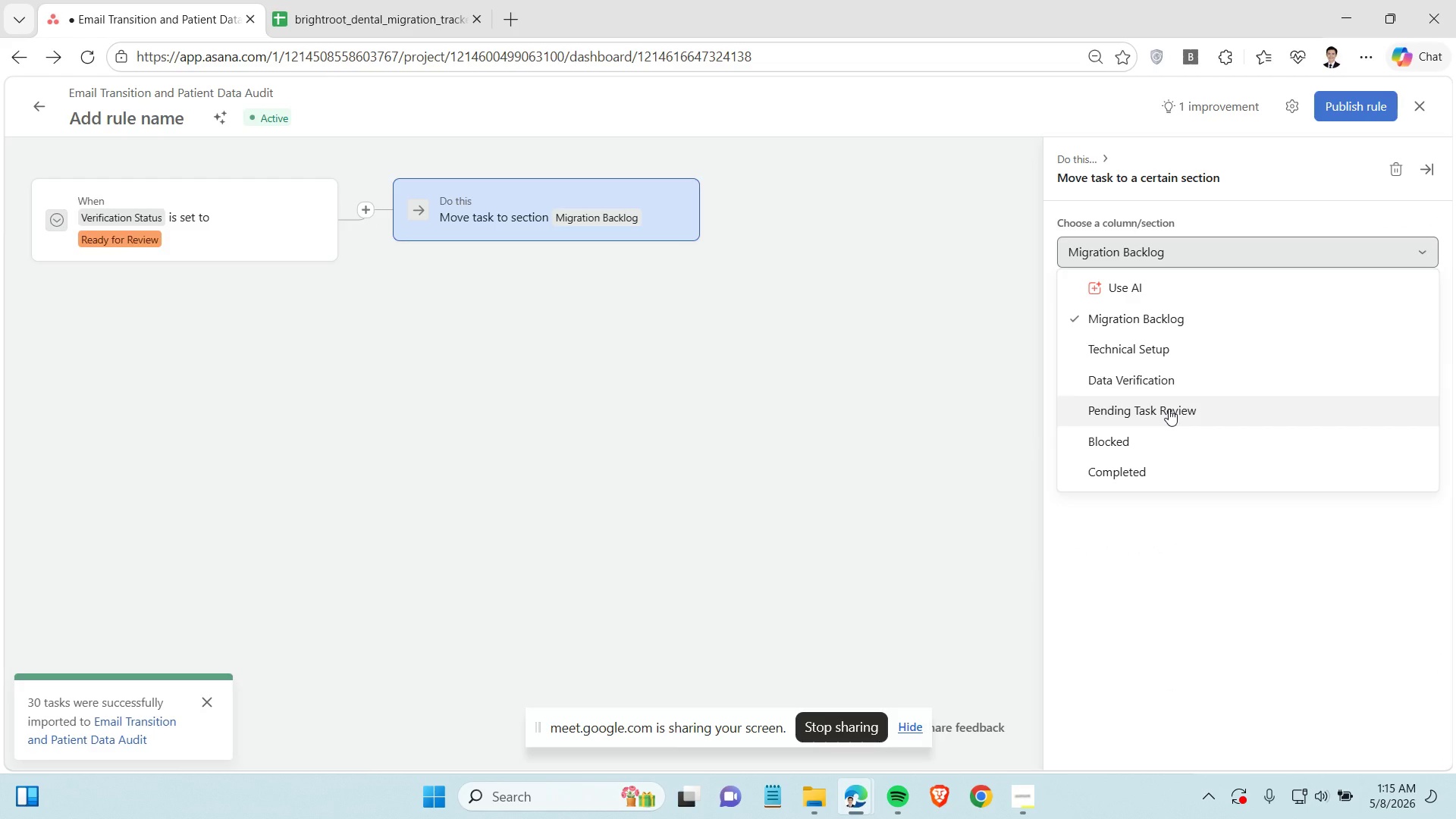 
left_click([1169, 409])
 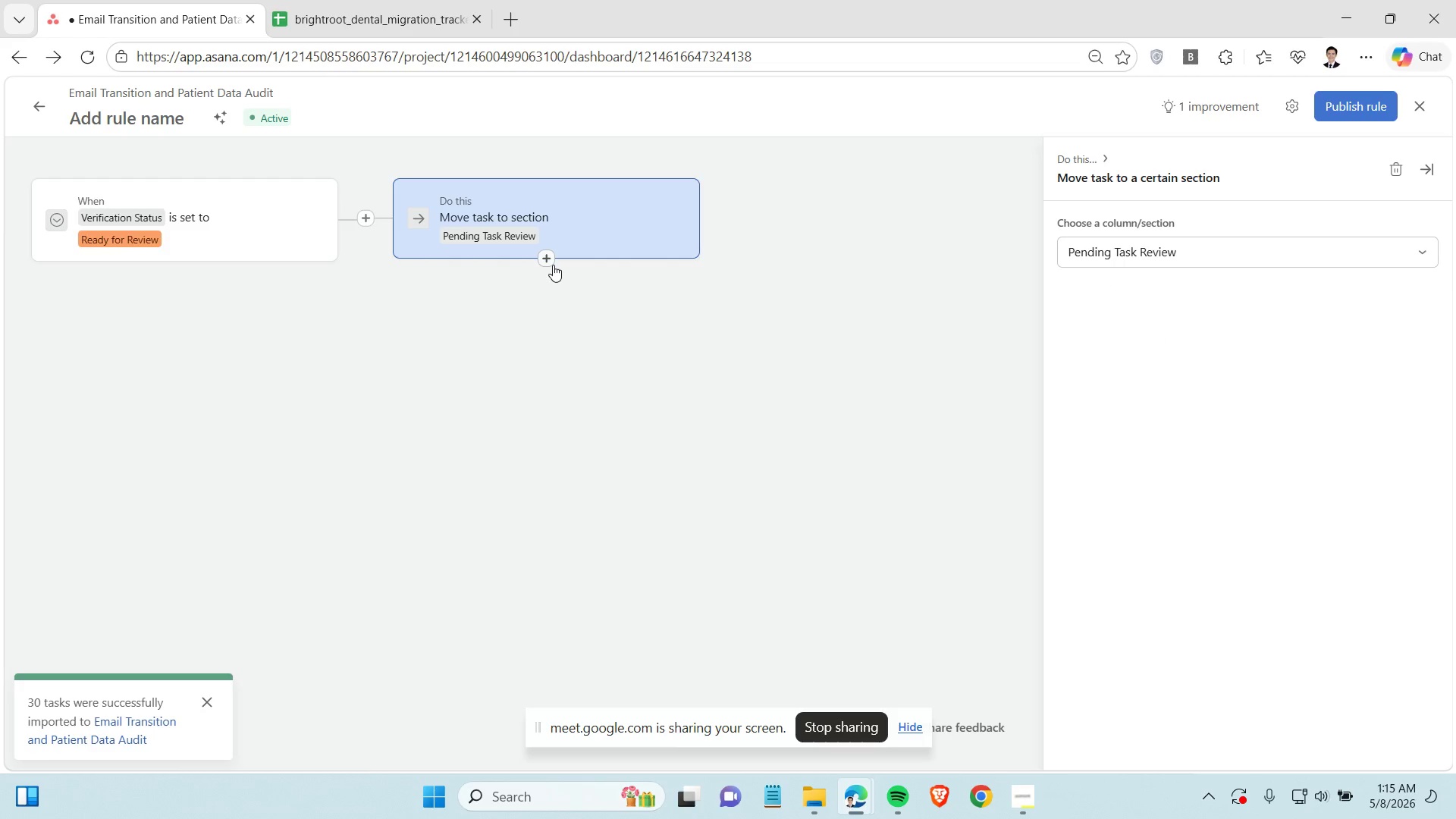 
left_click([549, 260])
 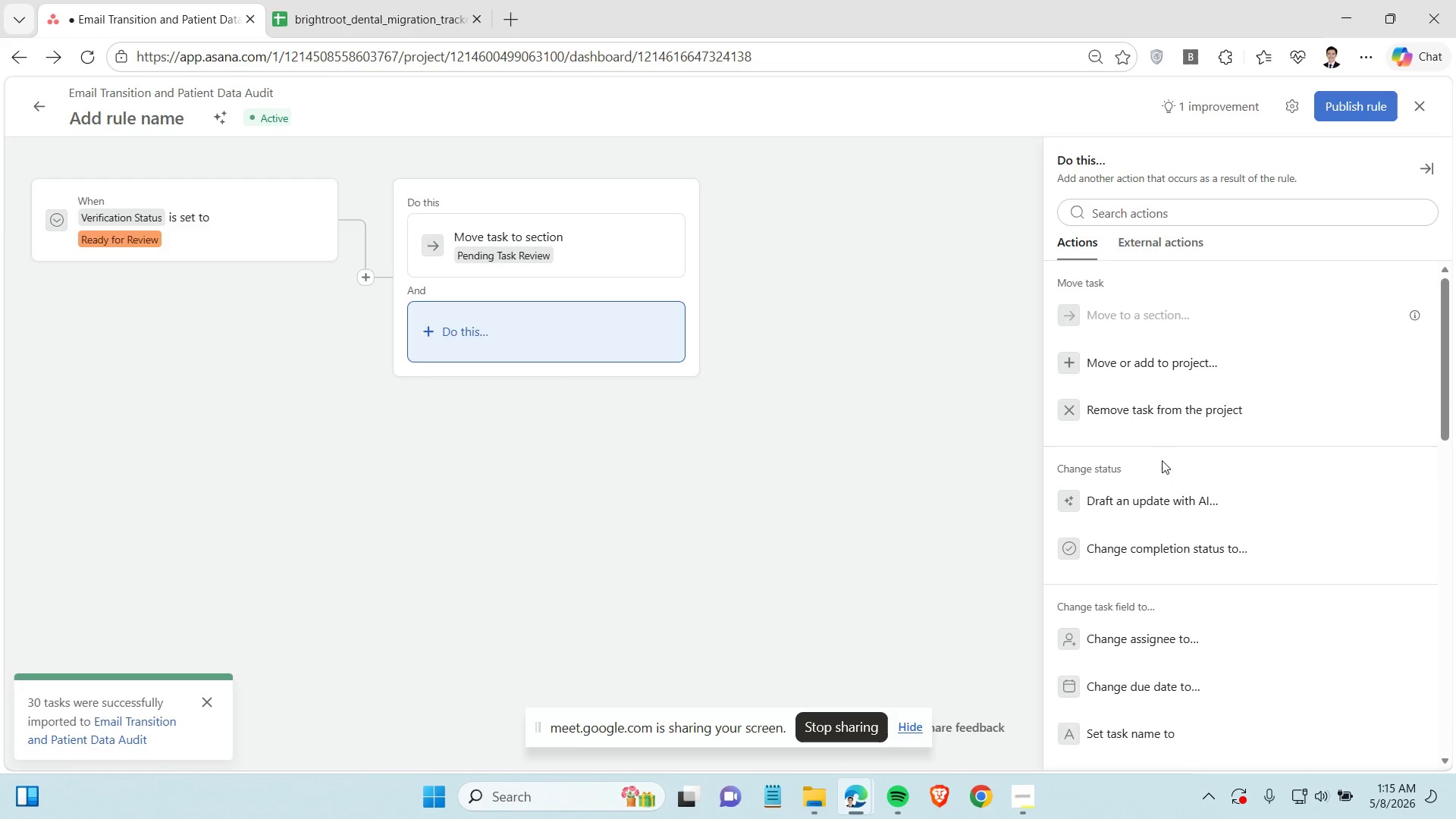 
scroll: coordinate [1219, 516], scroll_direction: down, amount: 6.0
 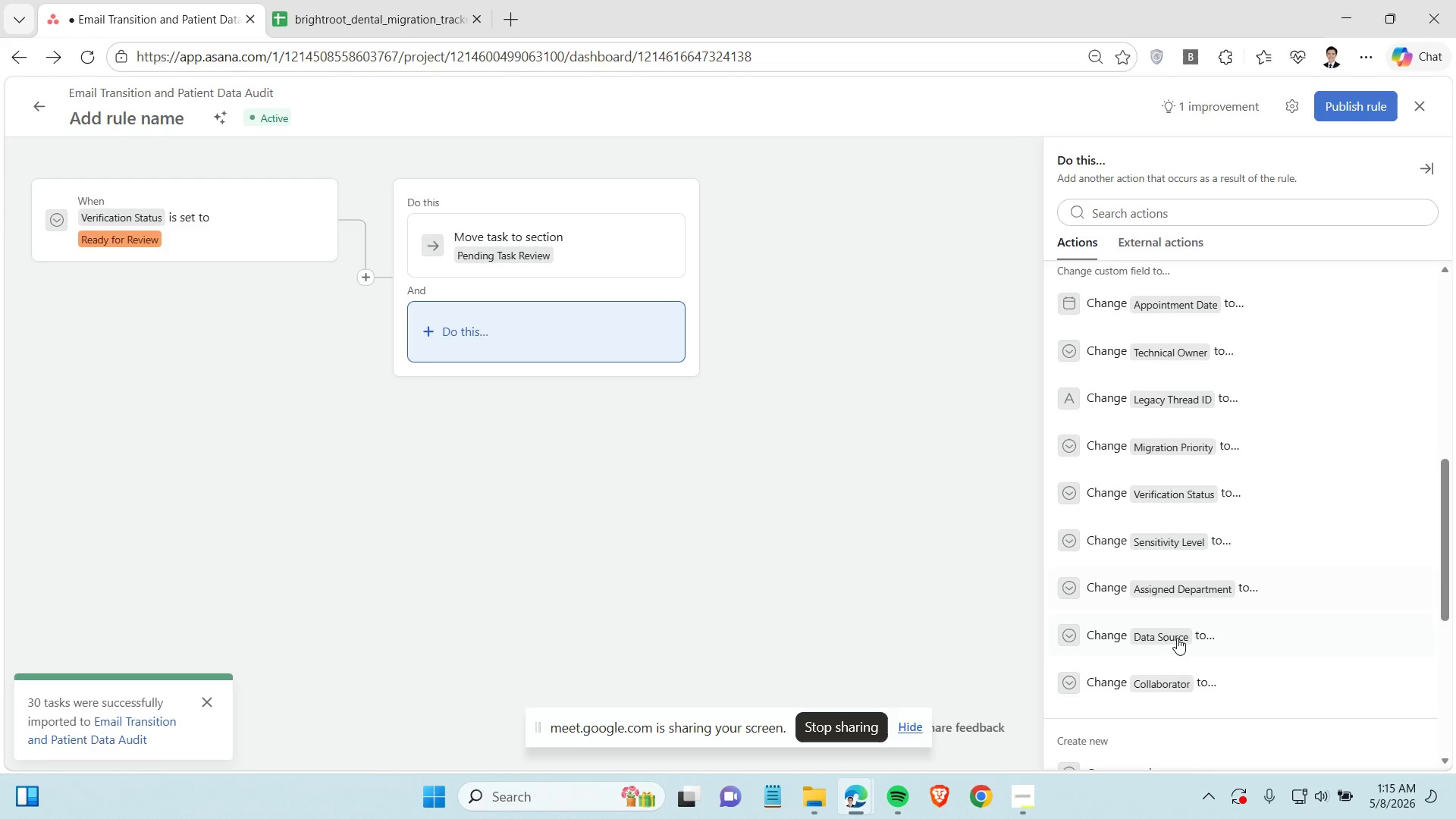 
left_click([1147, 682])
 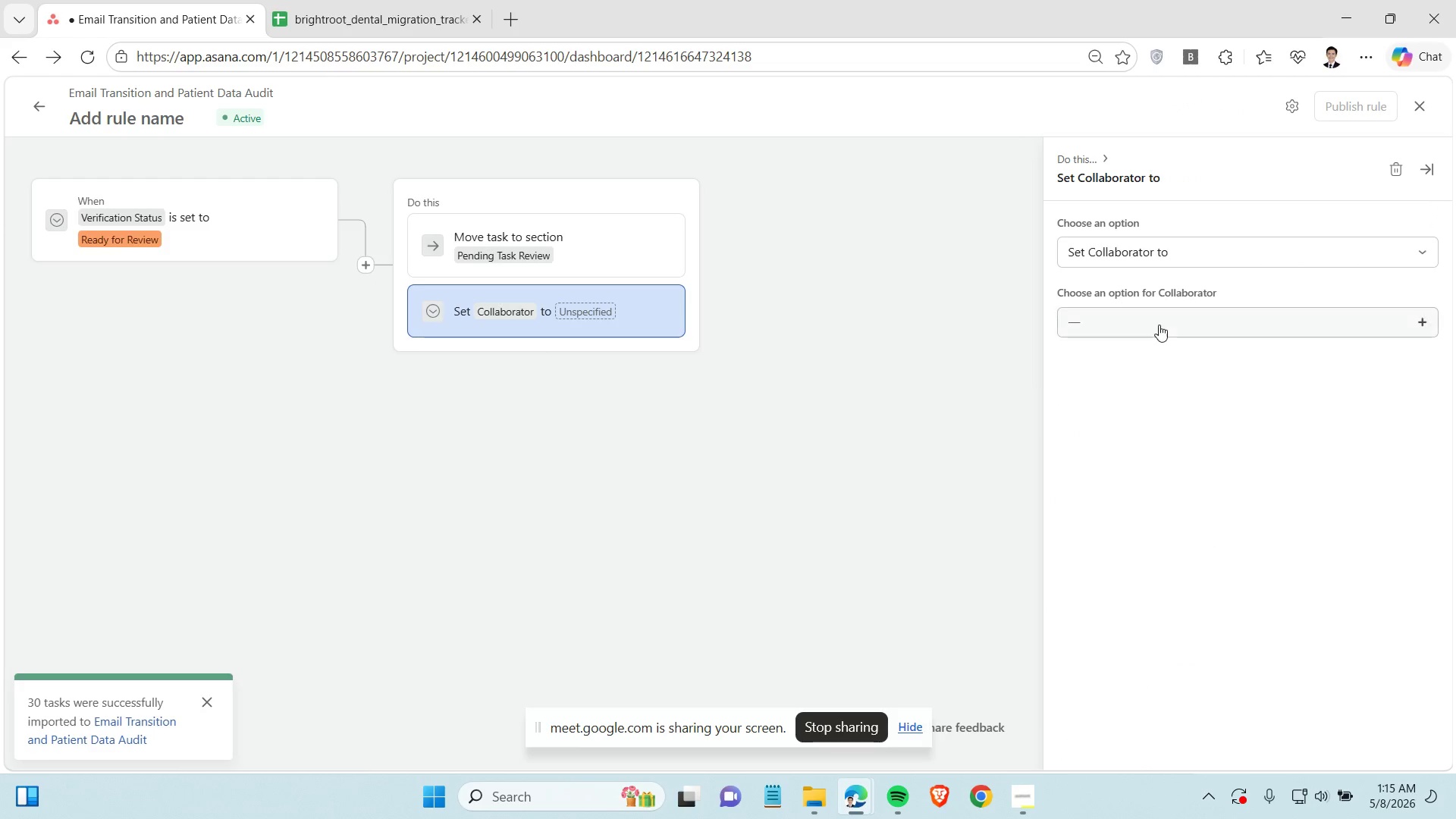 
left_click([1159, 325])
 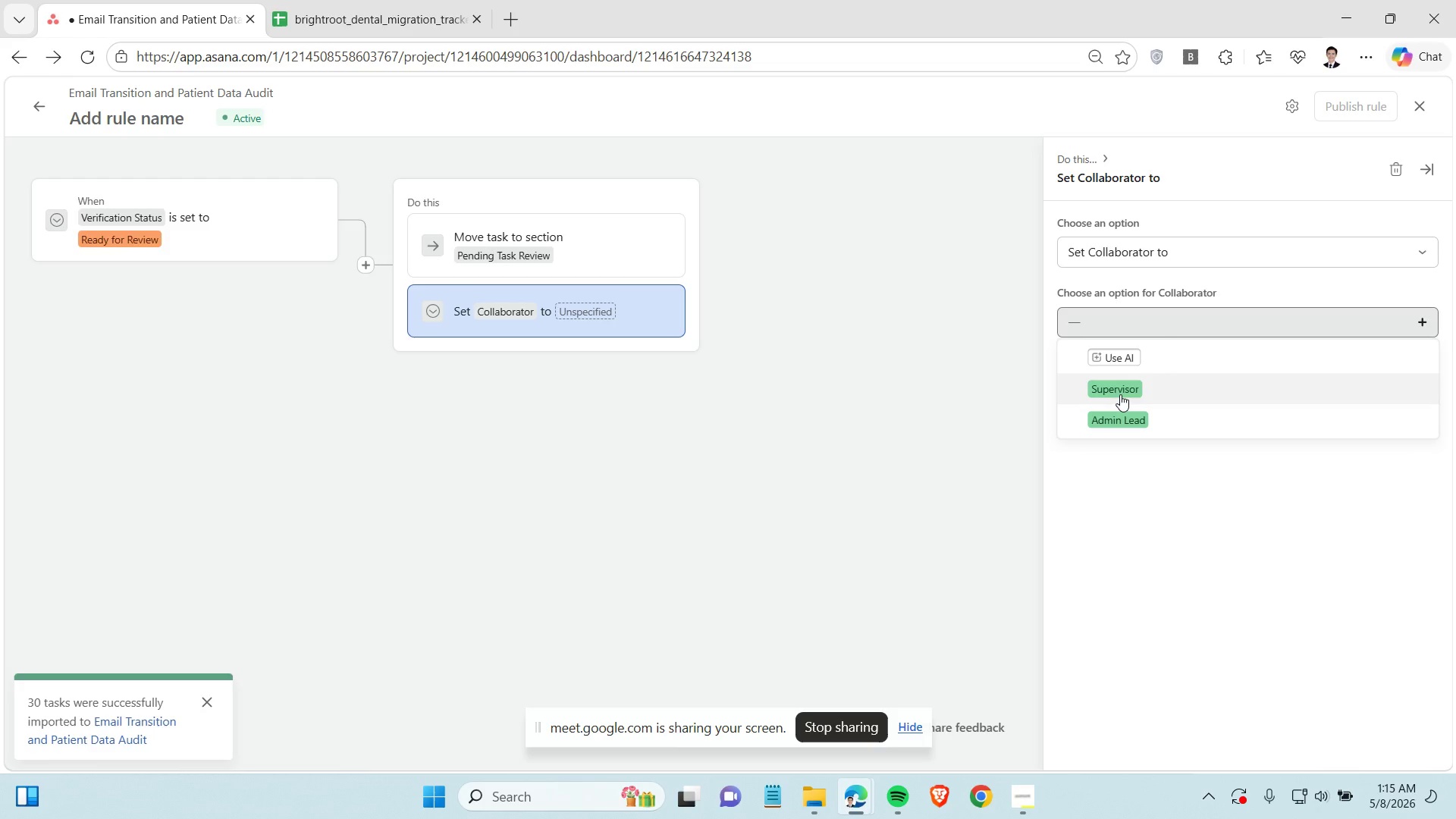 
left_click([1120, 394])
 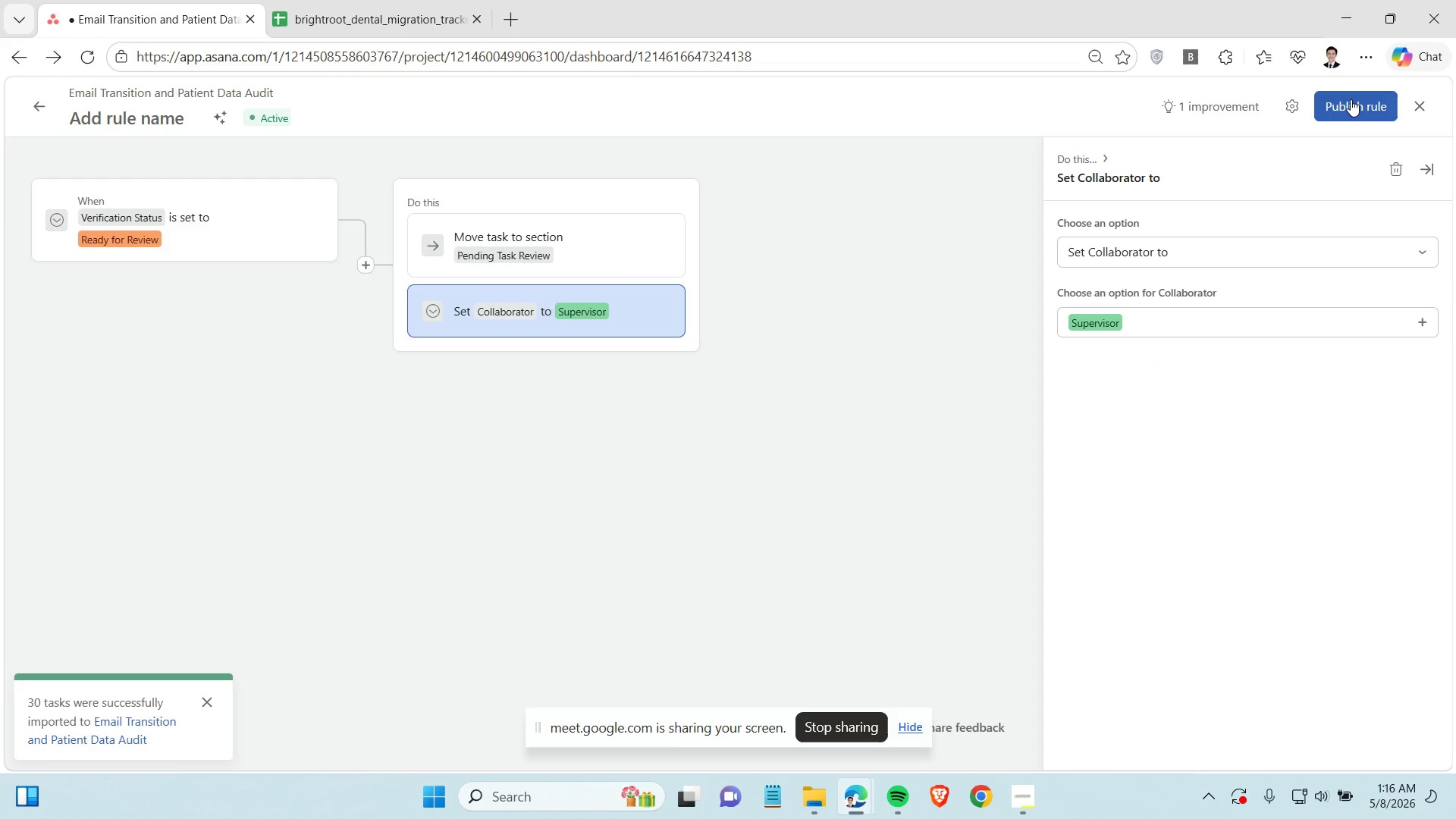 
wait(11.14)
 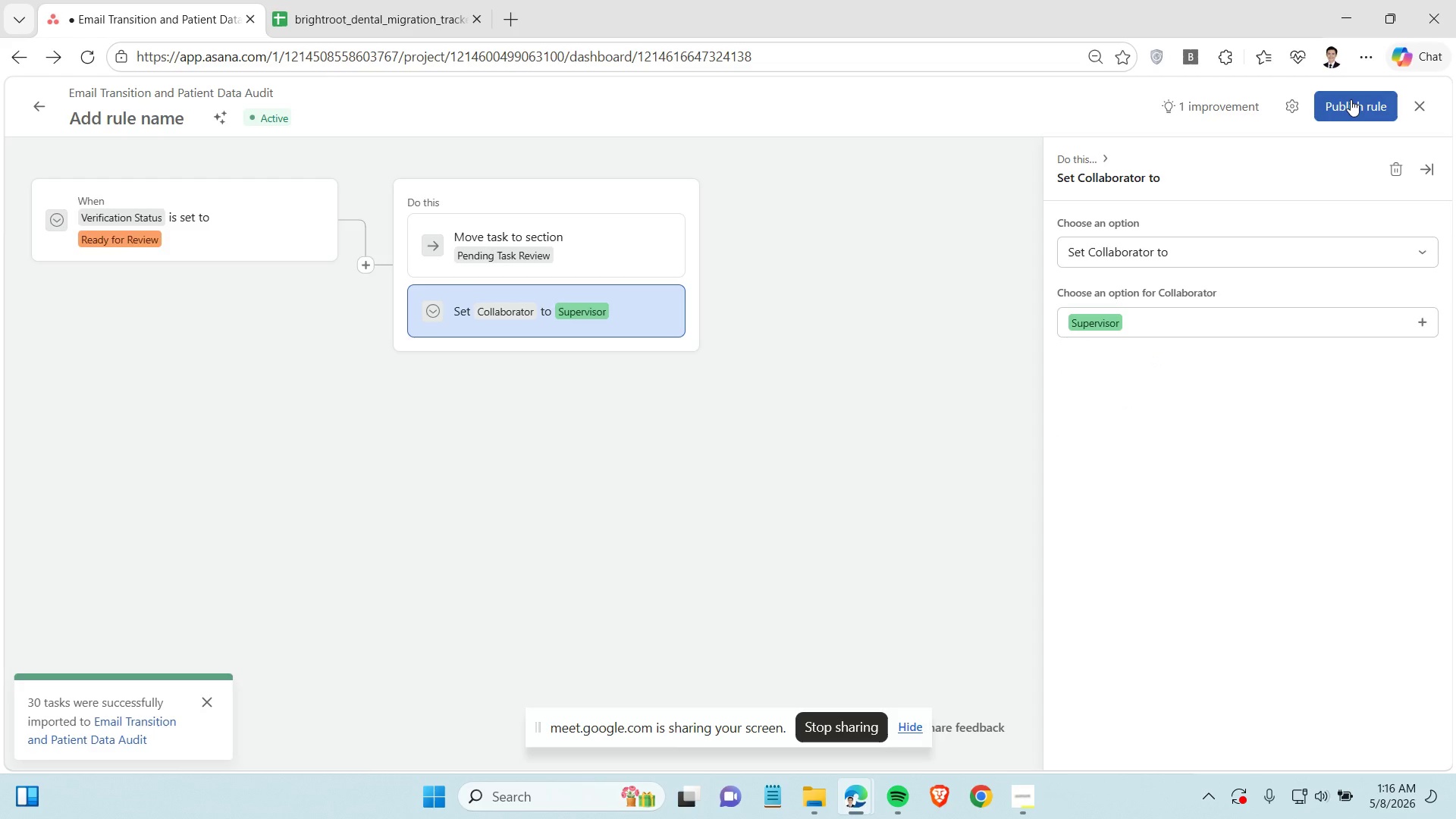 
left_click([1351, 99])
 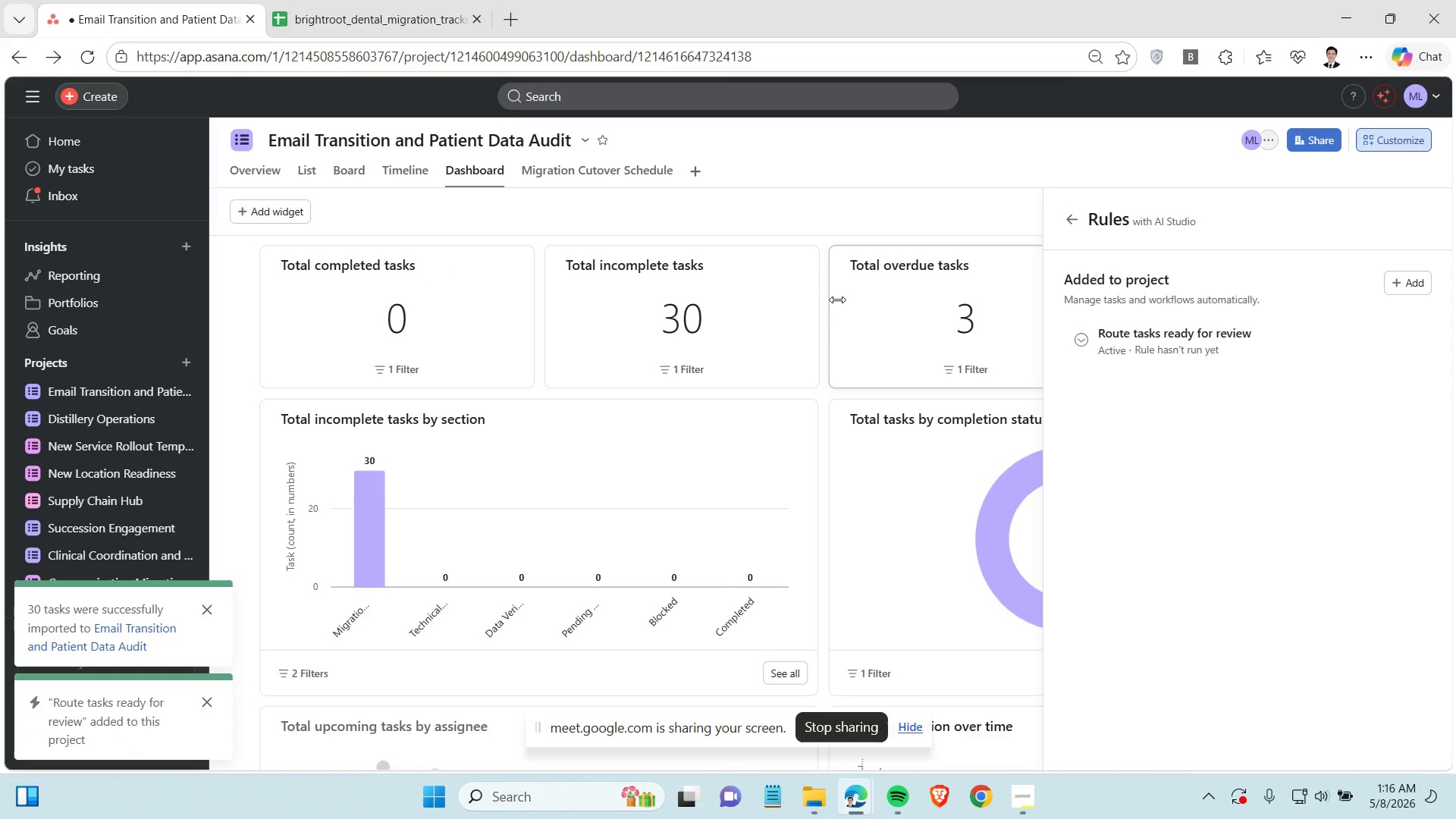 
wait(13.58)
 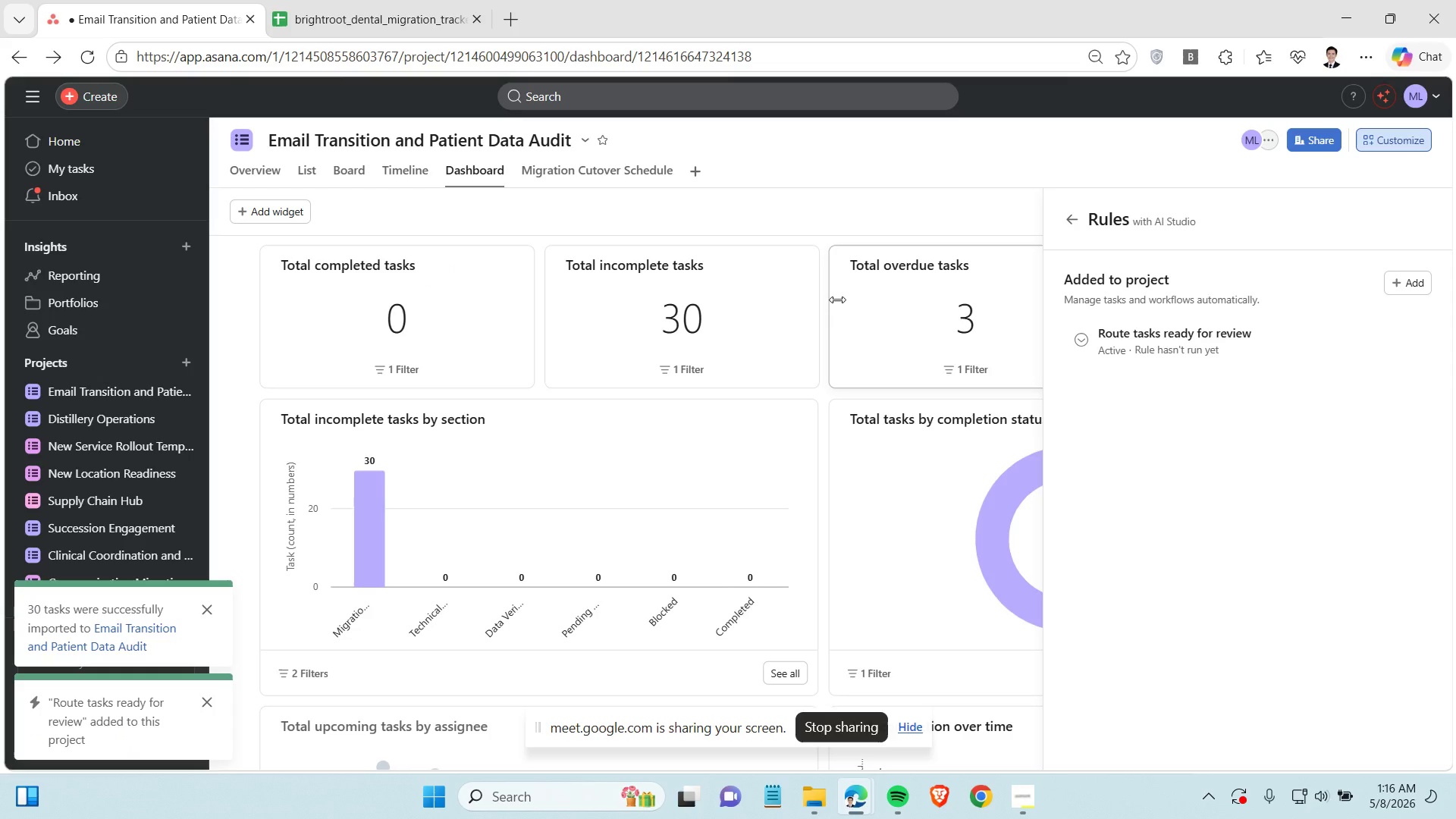 
left_click([354, 170])
 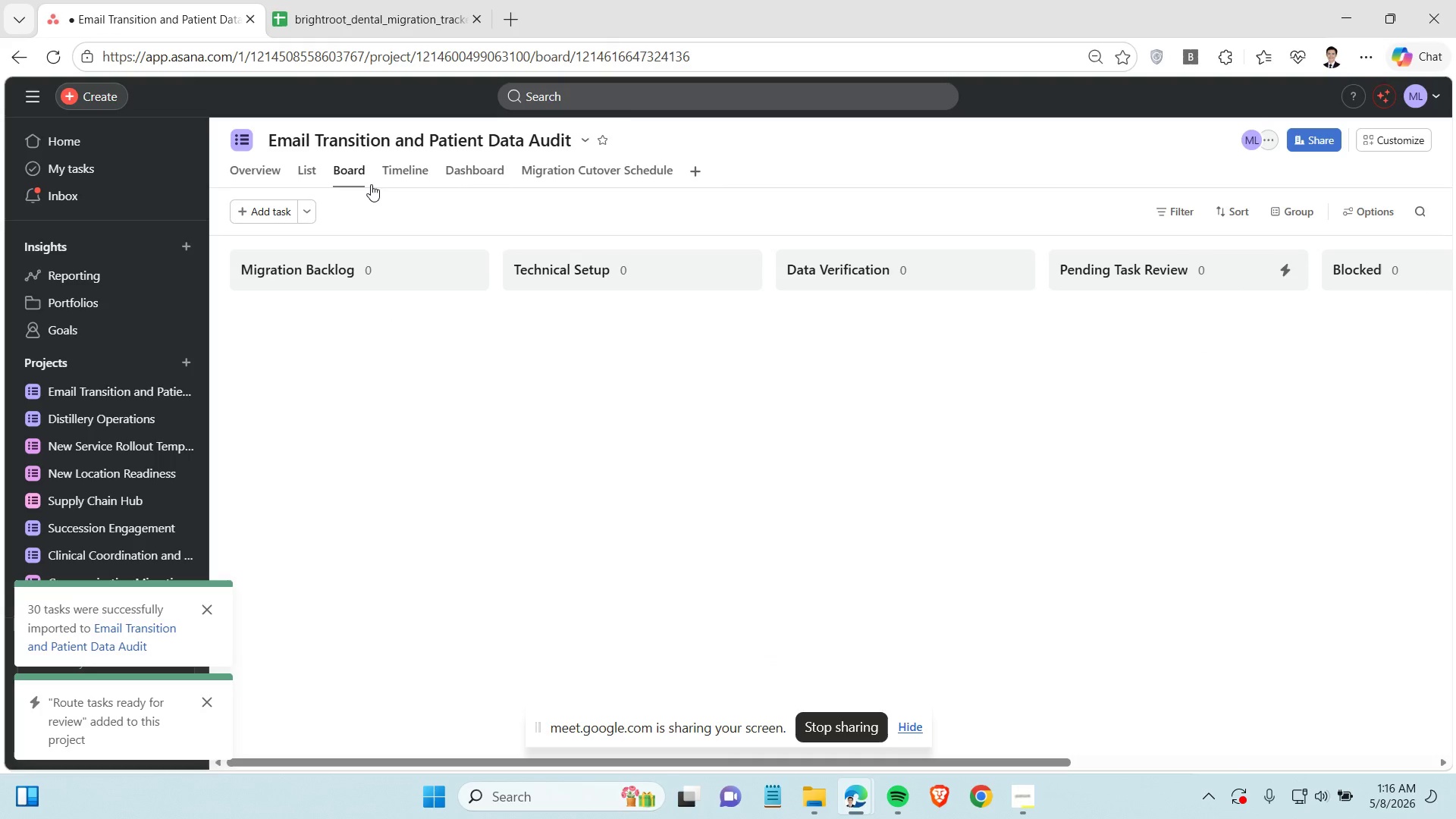 
left_click([1023, 803])